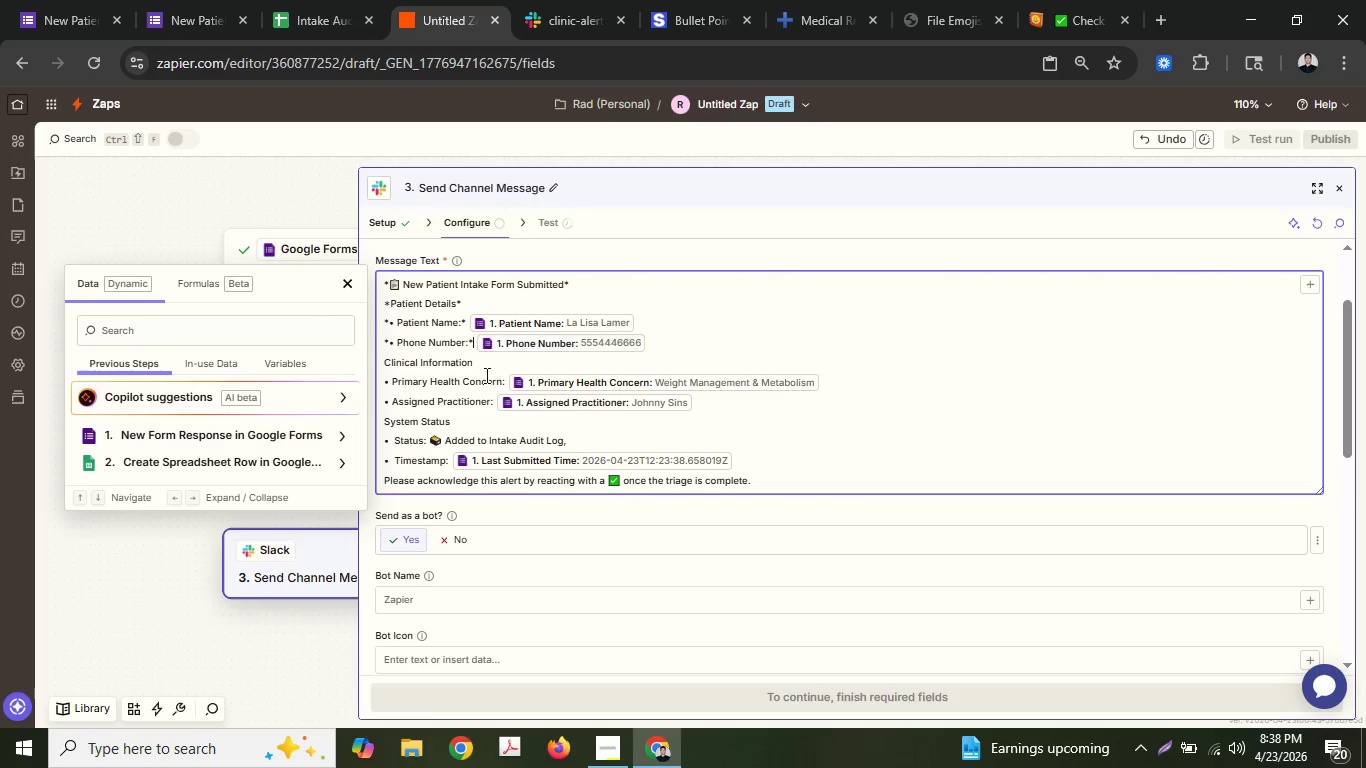 
key(Shift+8)
 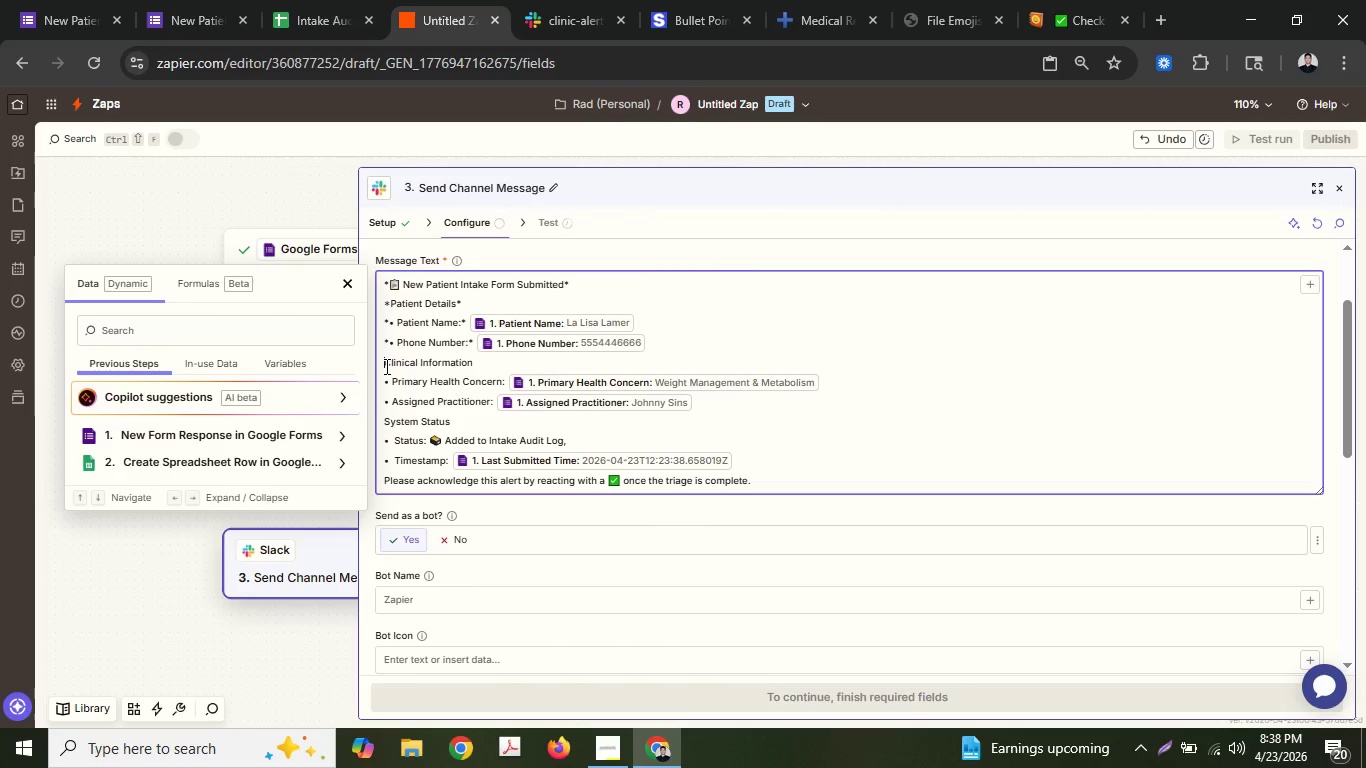 
key(Shift+ShiftLeft)
 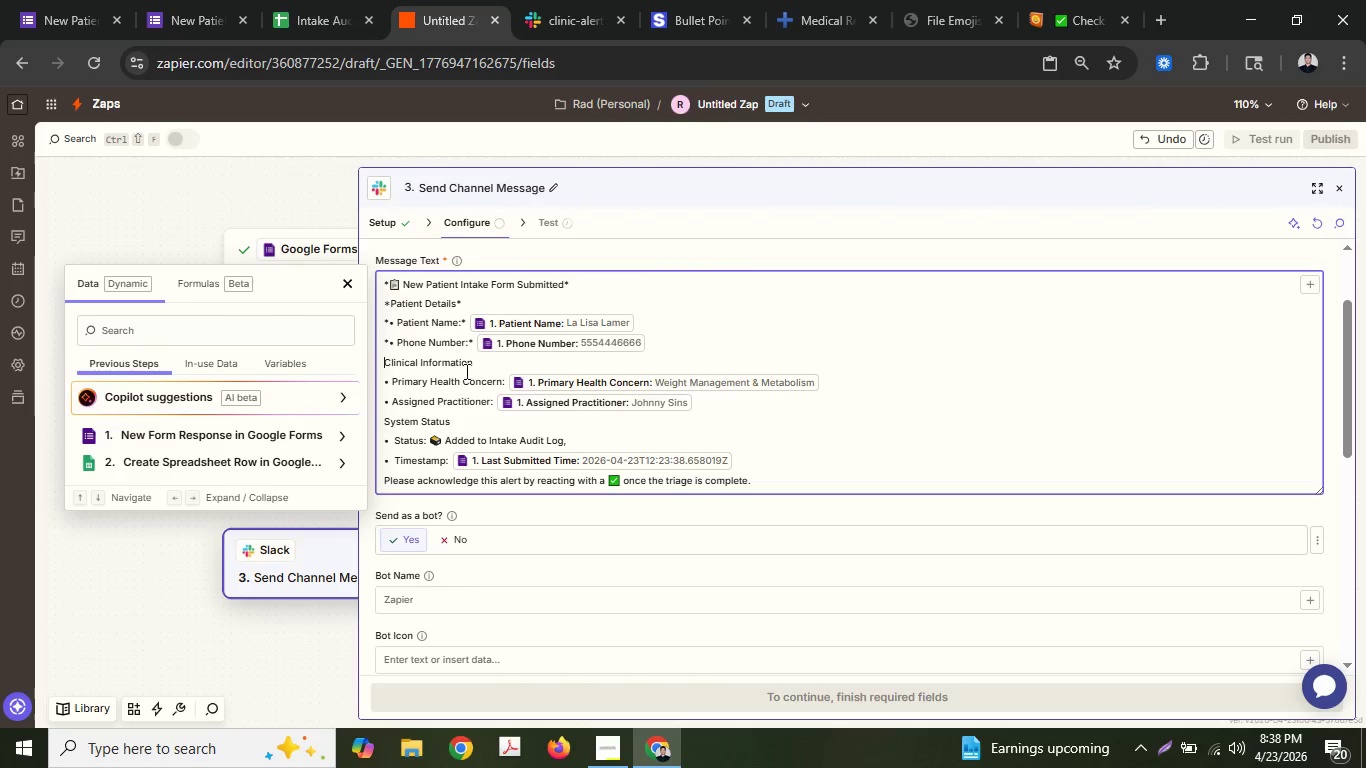 
key(Shift+8)
 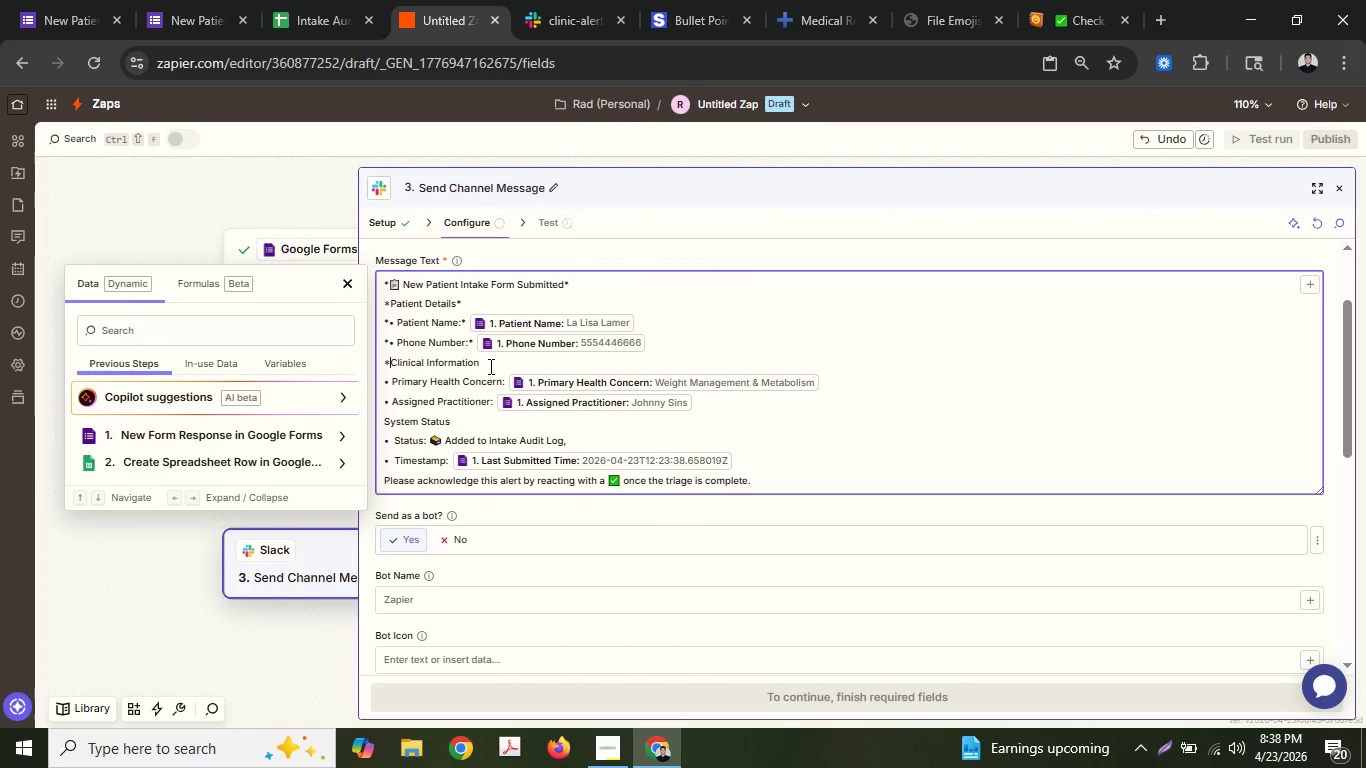 
left_click([491, 365])
 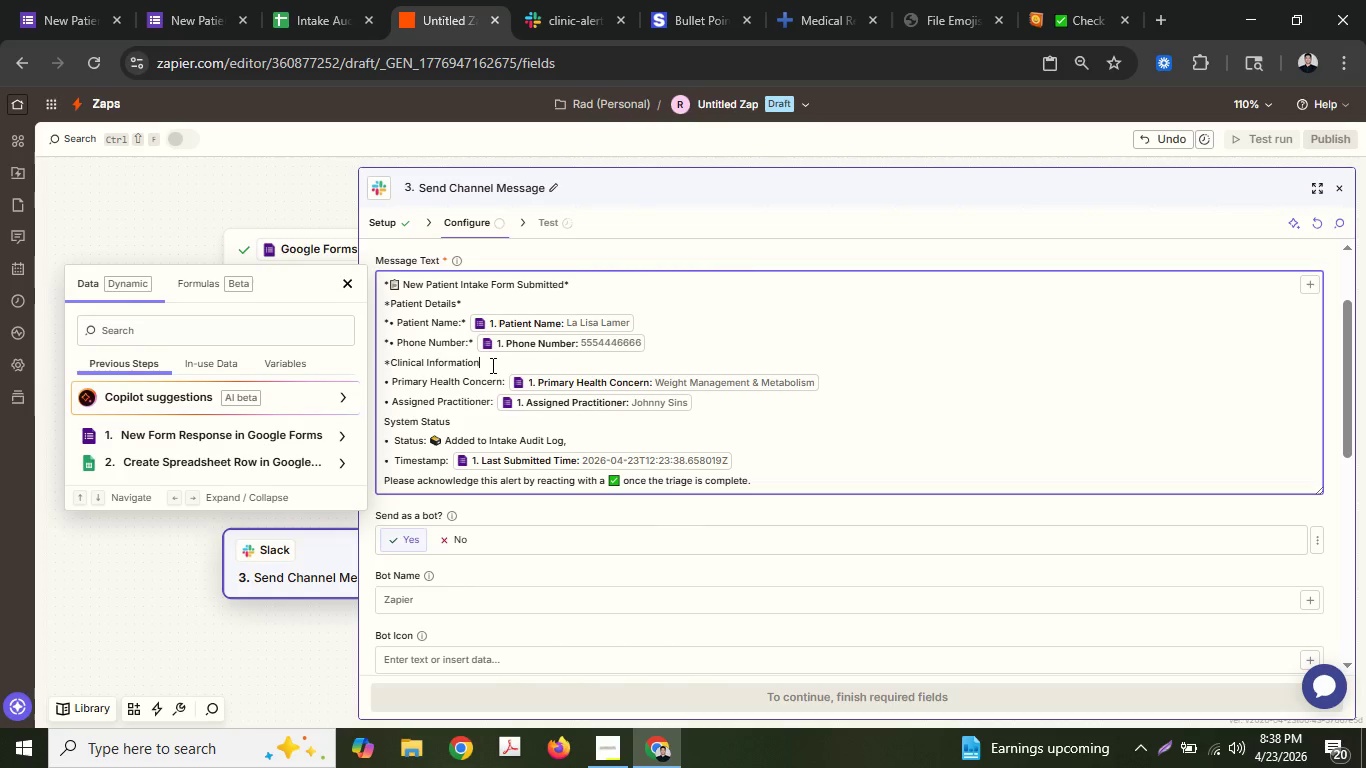 
key(Shift+ShiftLeft)
 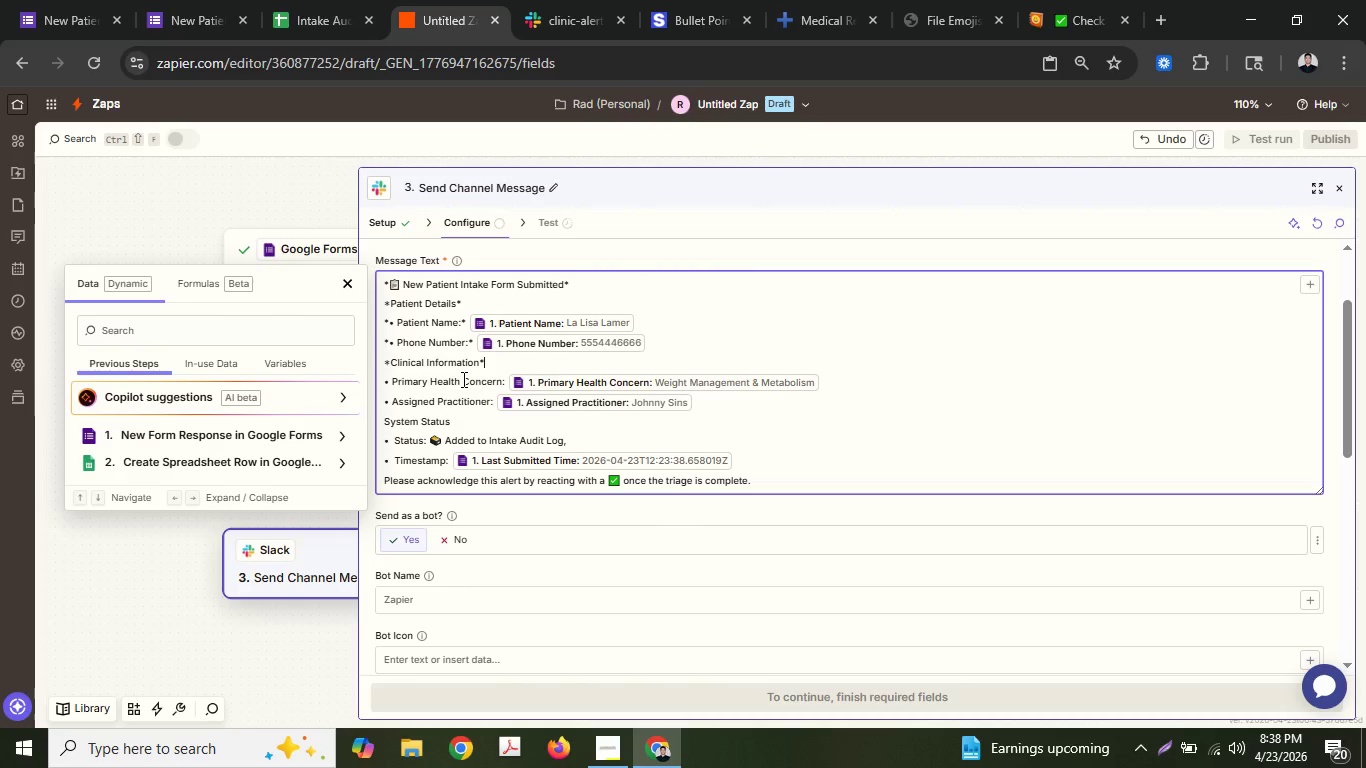 
key(Shift+8)
 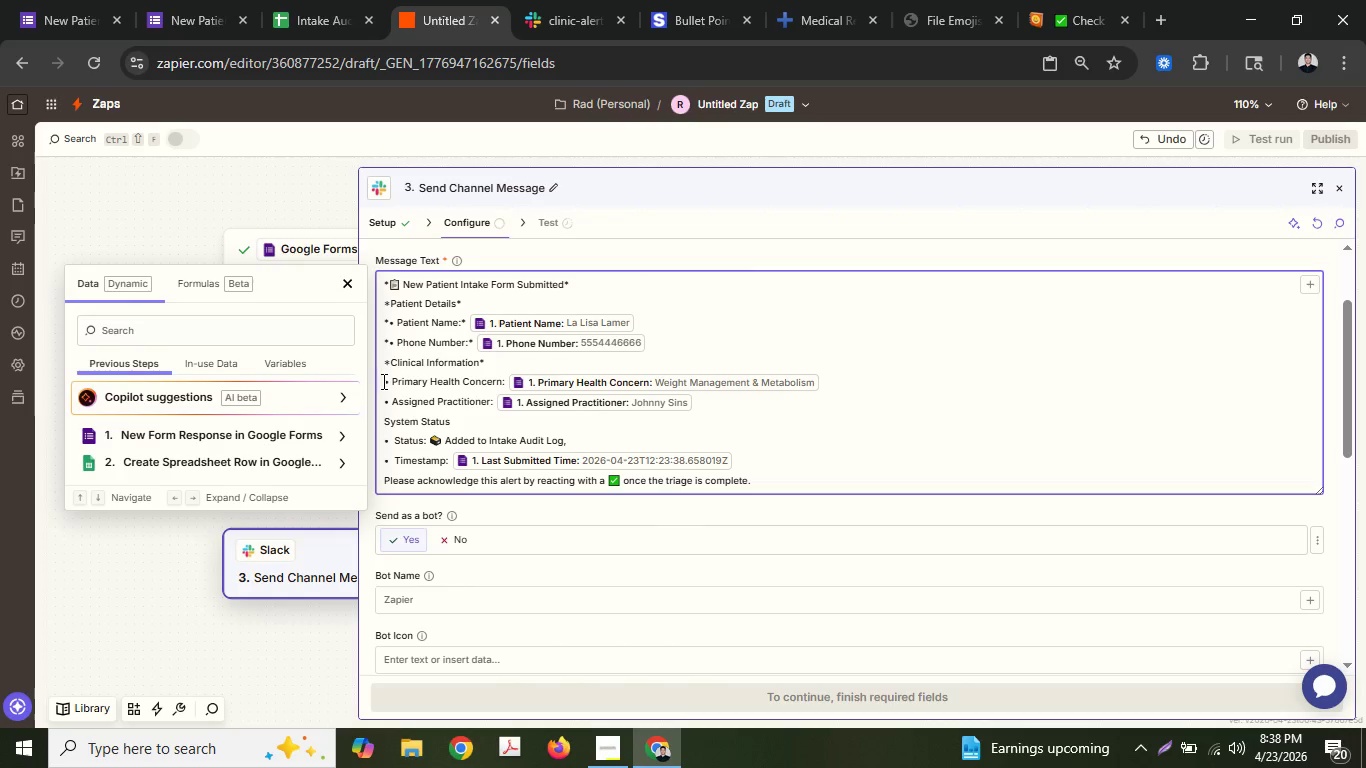 
left_click([384, 381])
 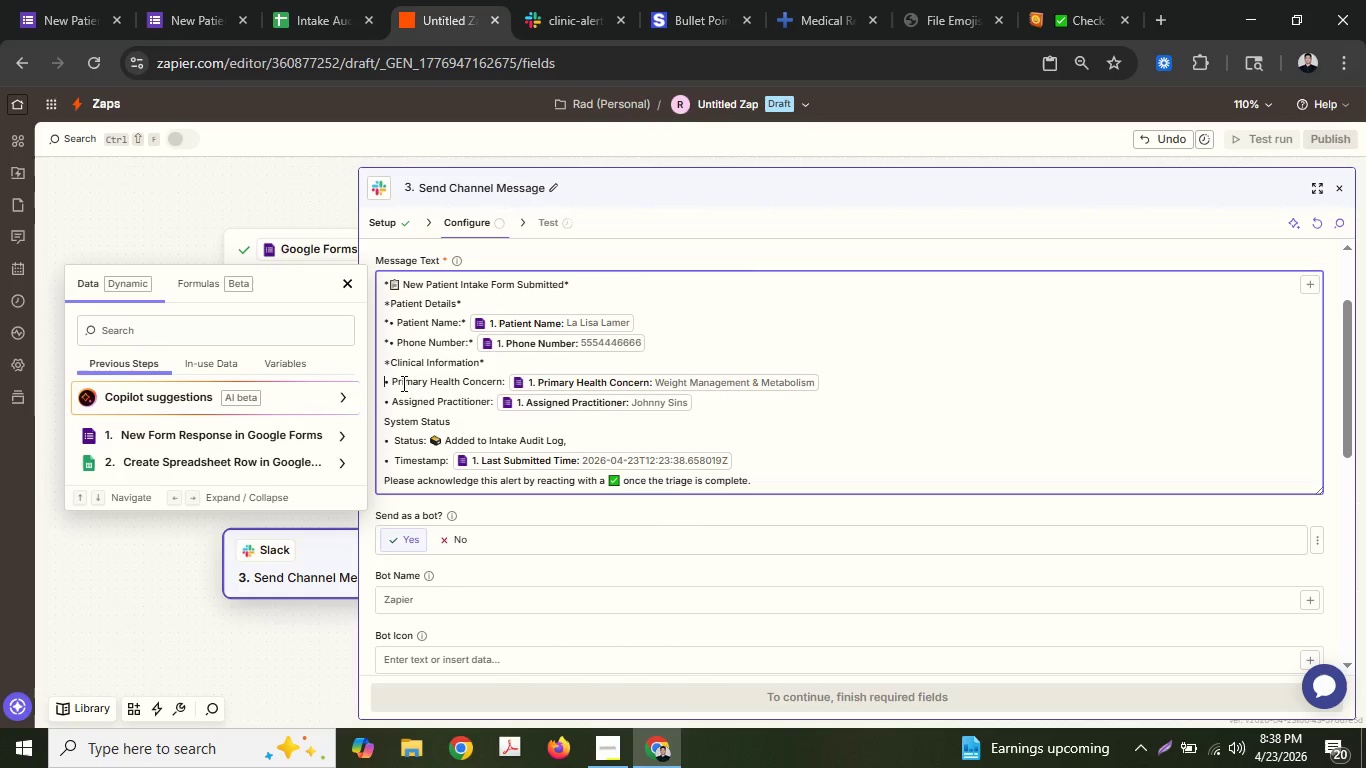 
key(Shift+ShiftLeft)
 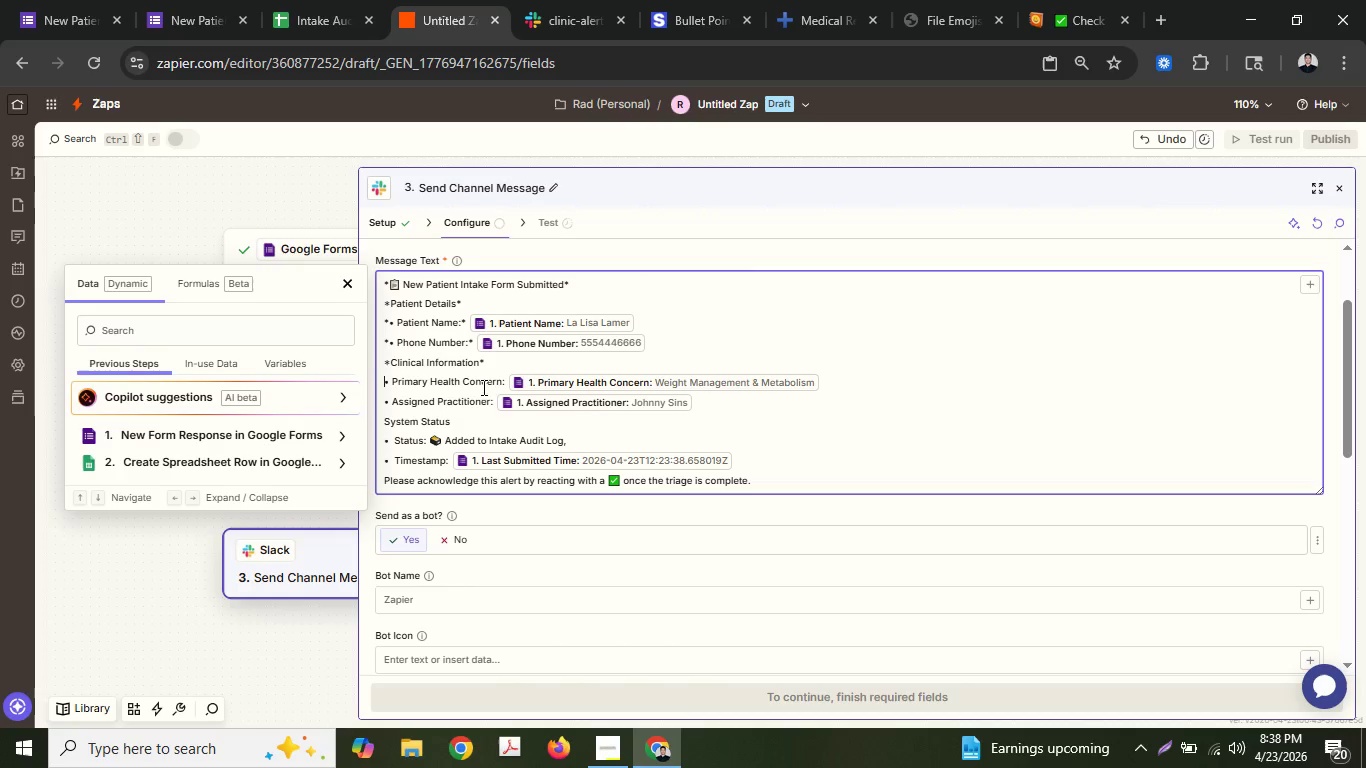 
key(Shift+8)
 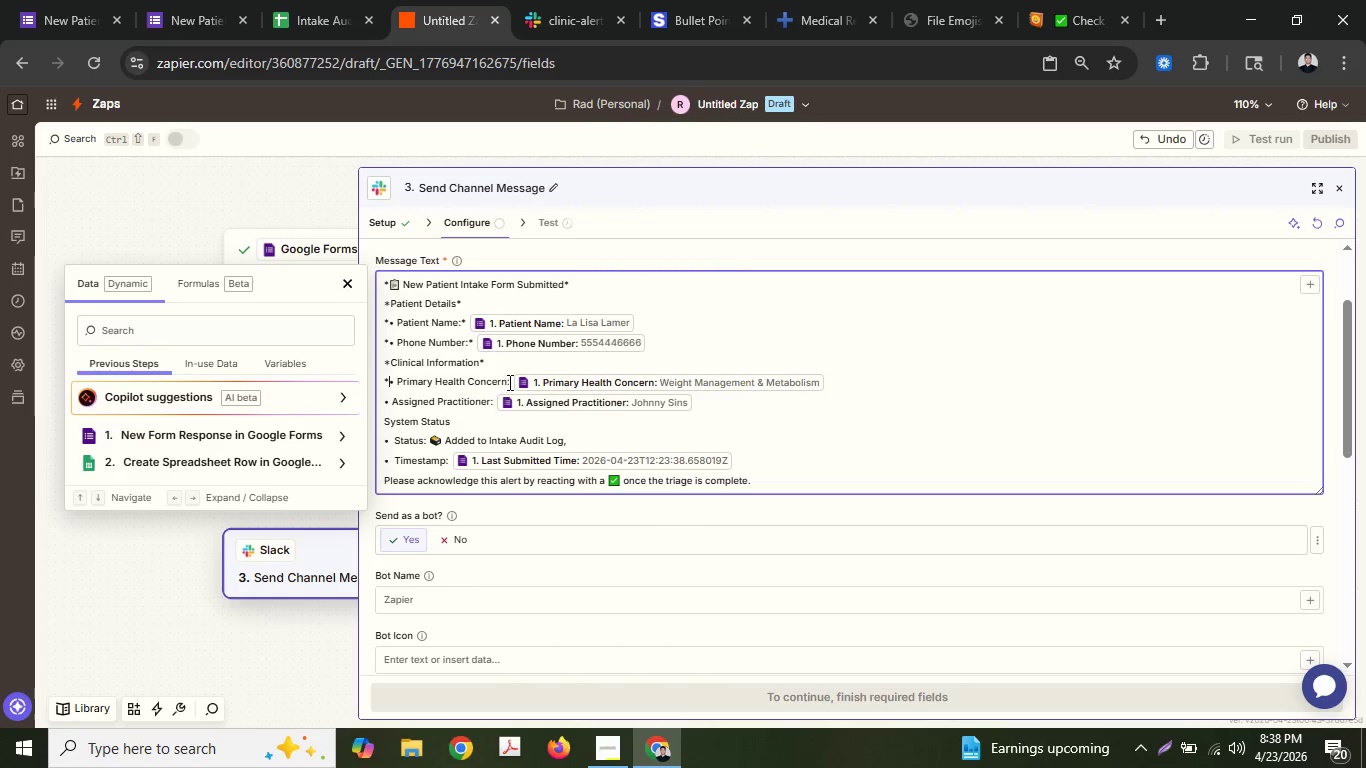 
left_click([508, 382])
 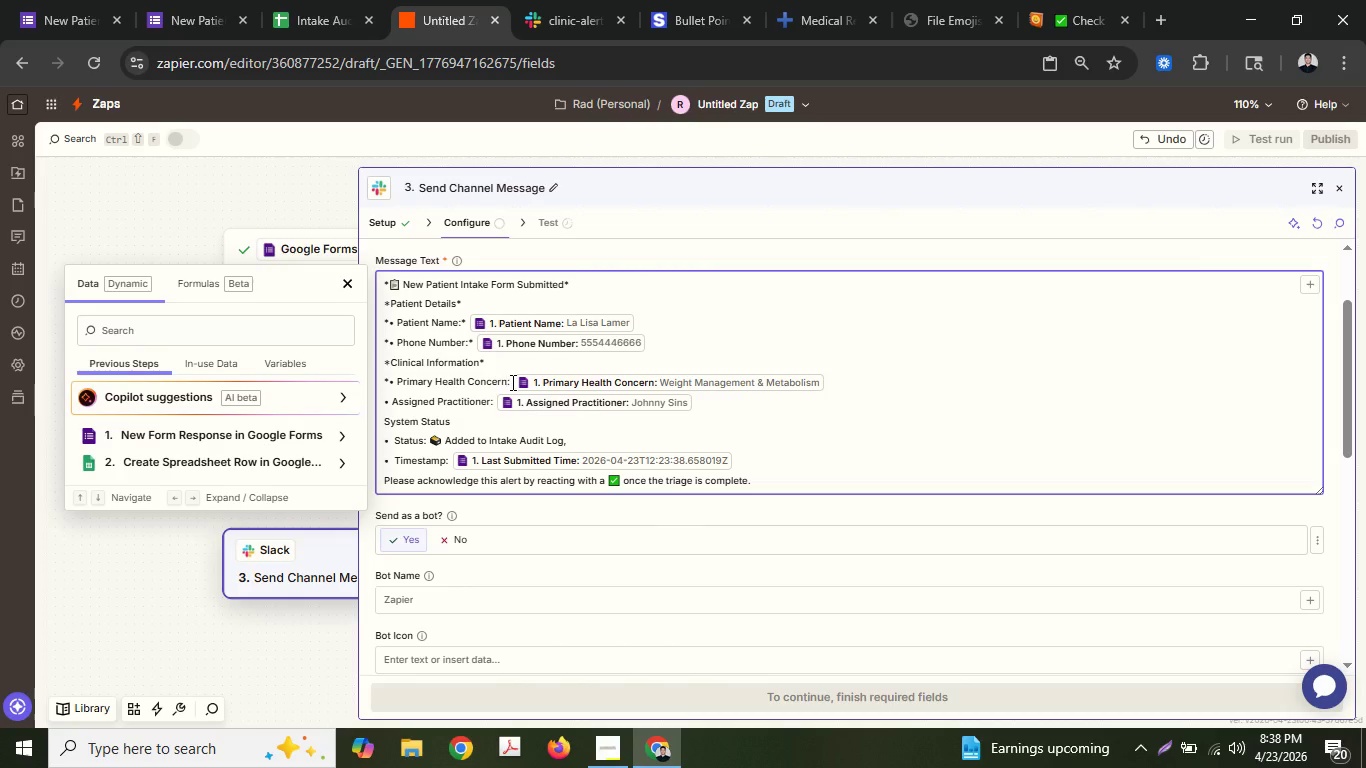 
left_click([511, 382])
 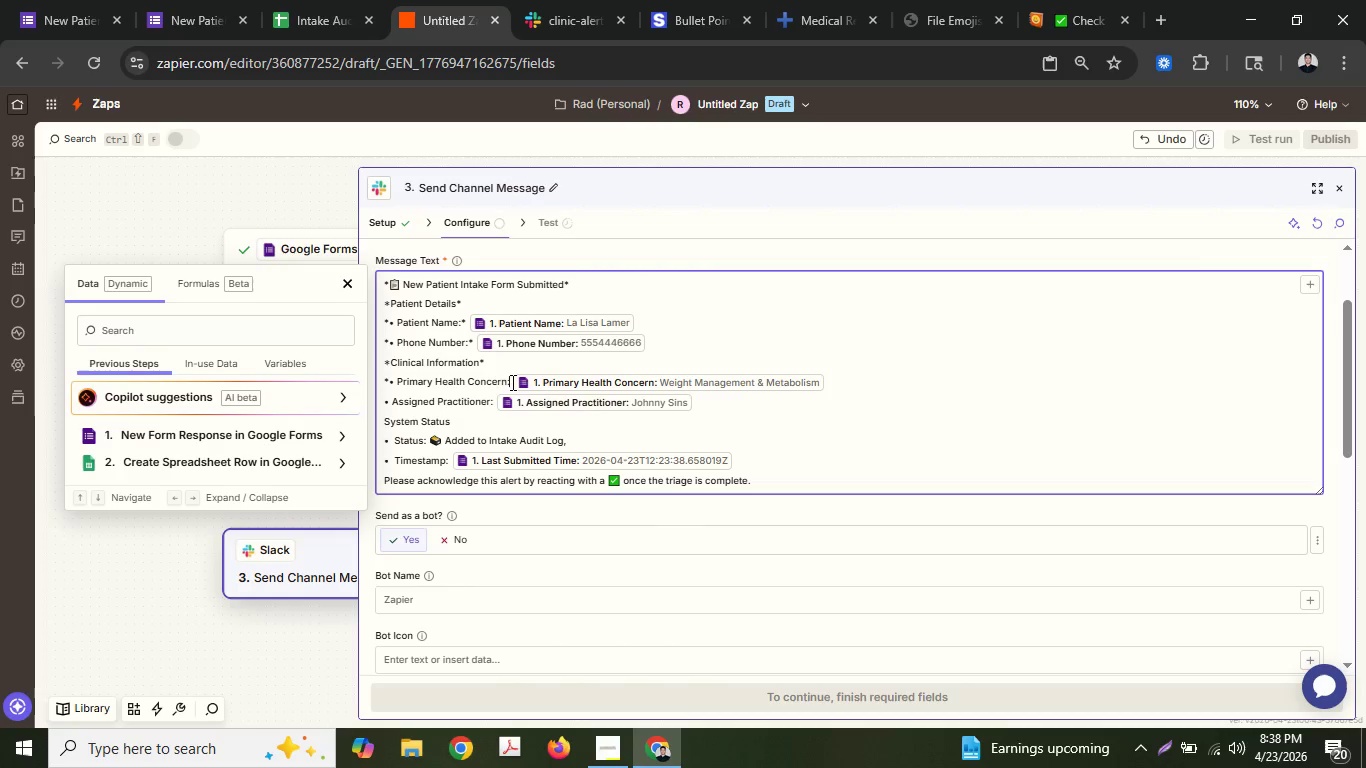 
key(Shift+ShiftLeft)
 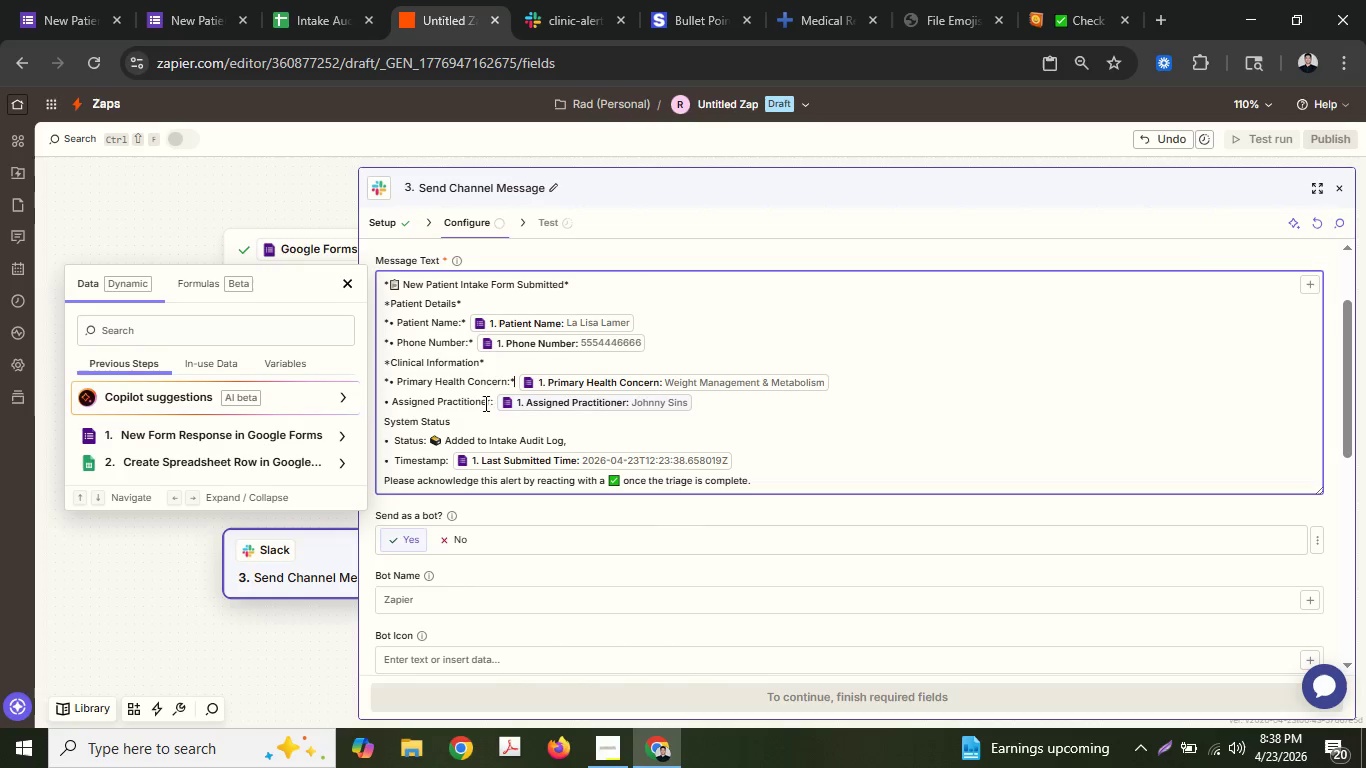 
key(Shift+8)
 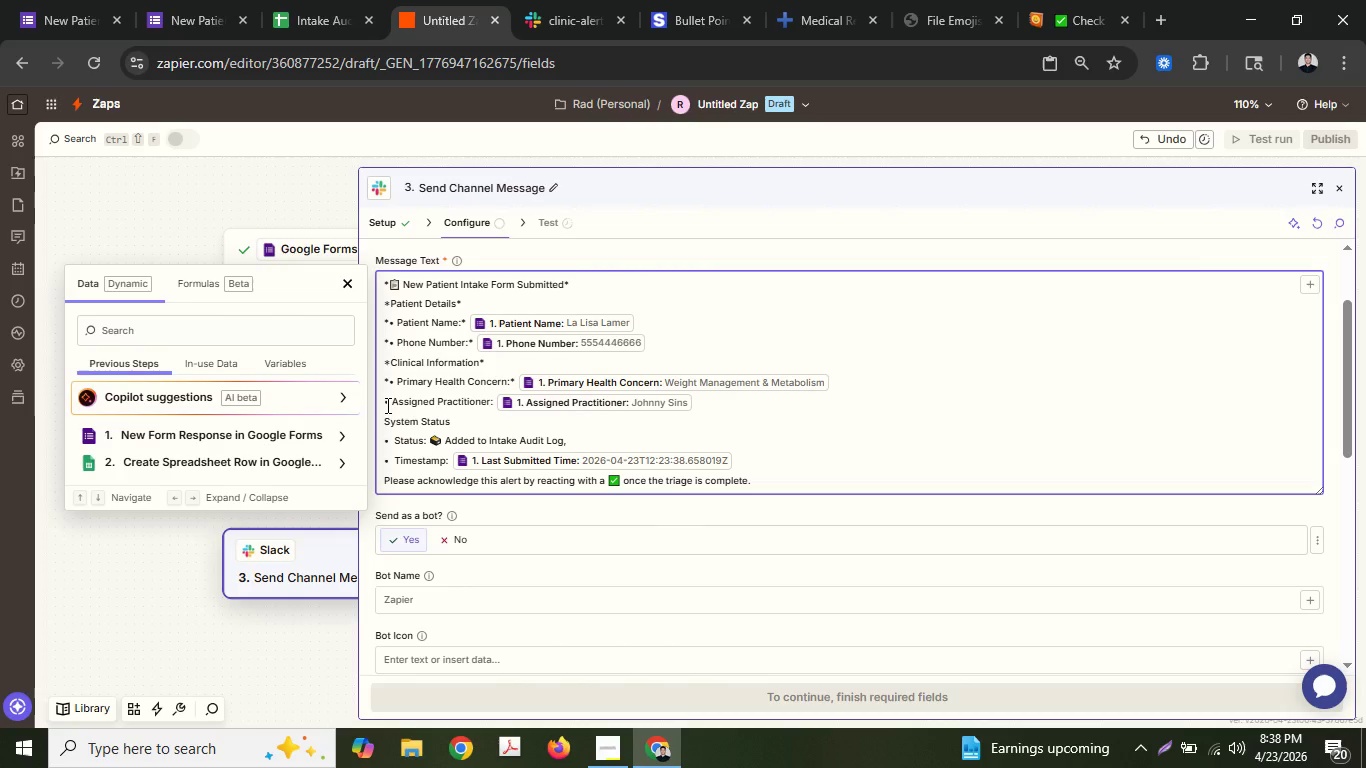 
left_click([386, 404])
 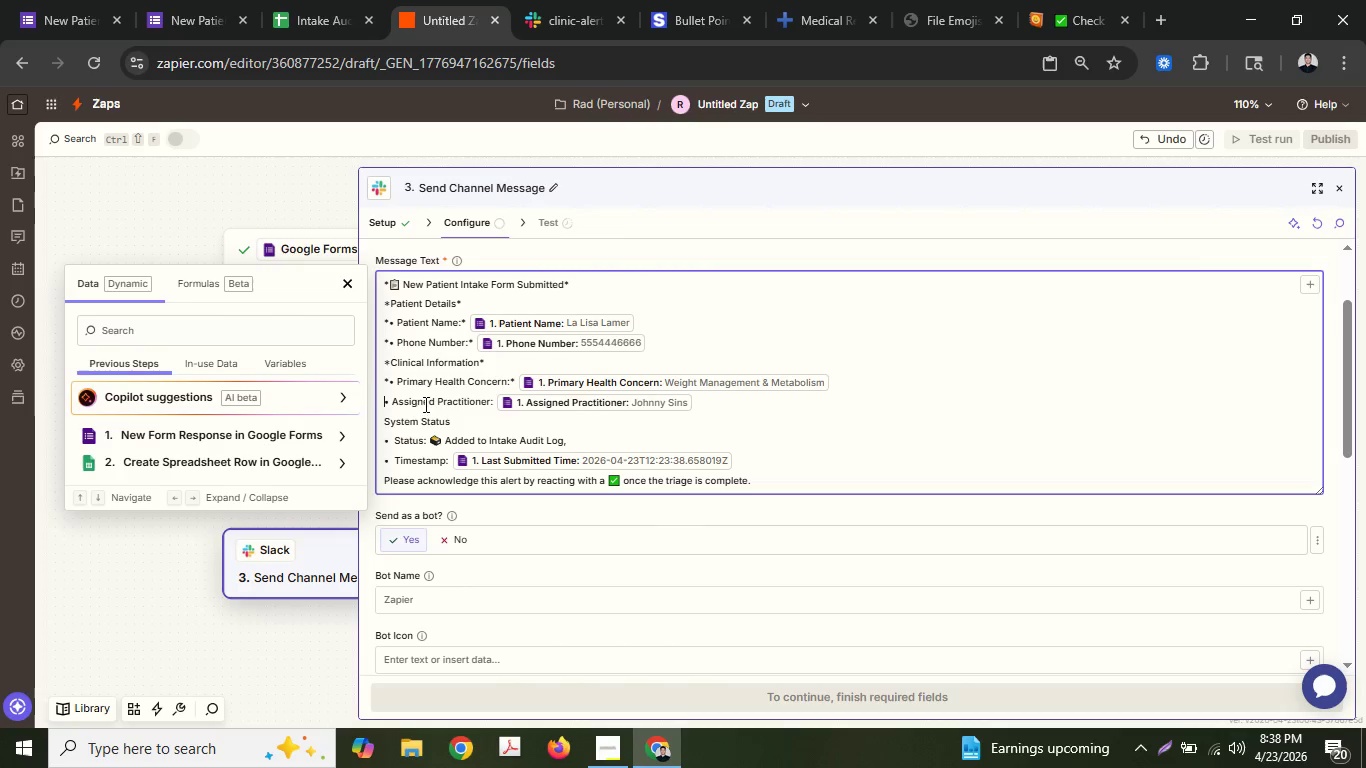 
key(Shift+ShiftLeft)
 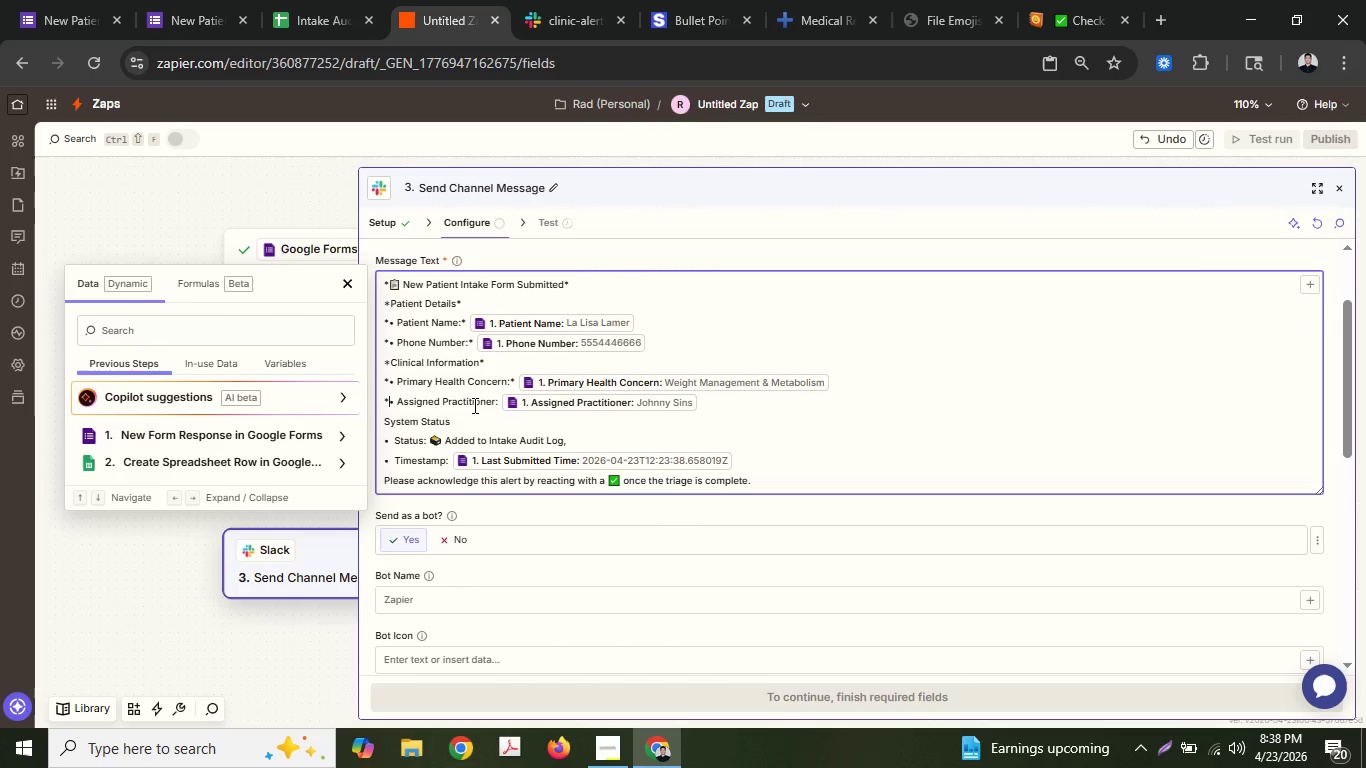 
key(Shift+8)
 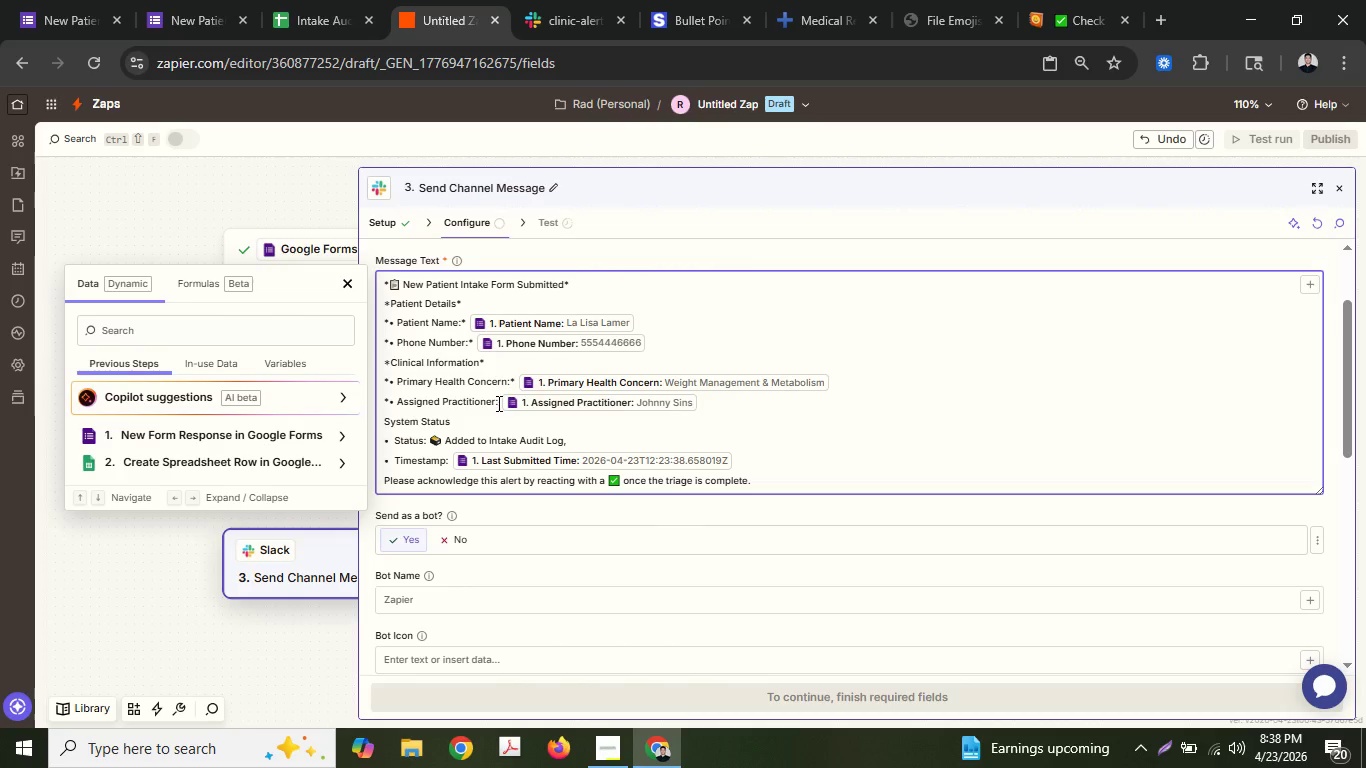 
left_click([498, 402])
 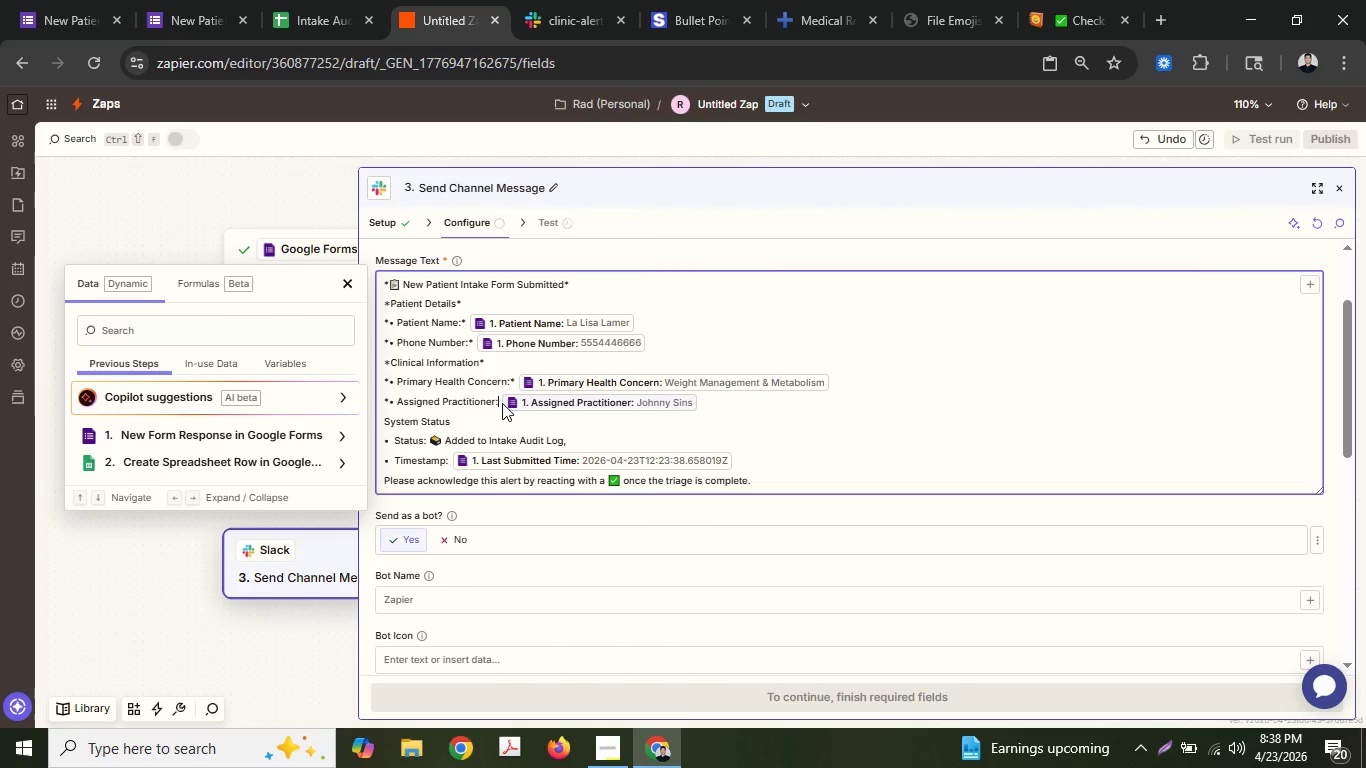 
key(Shift+ShiftLeft)
 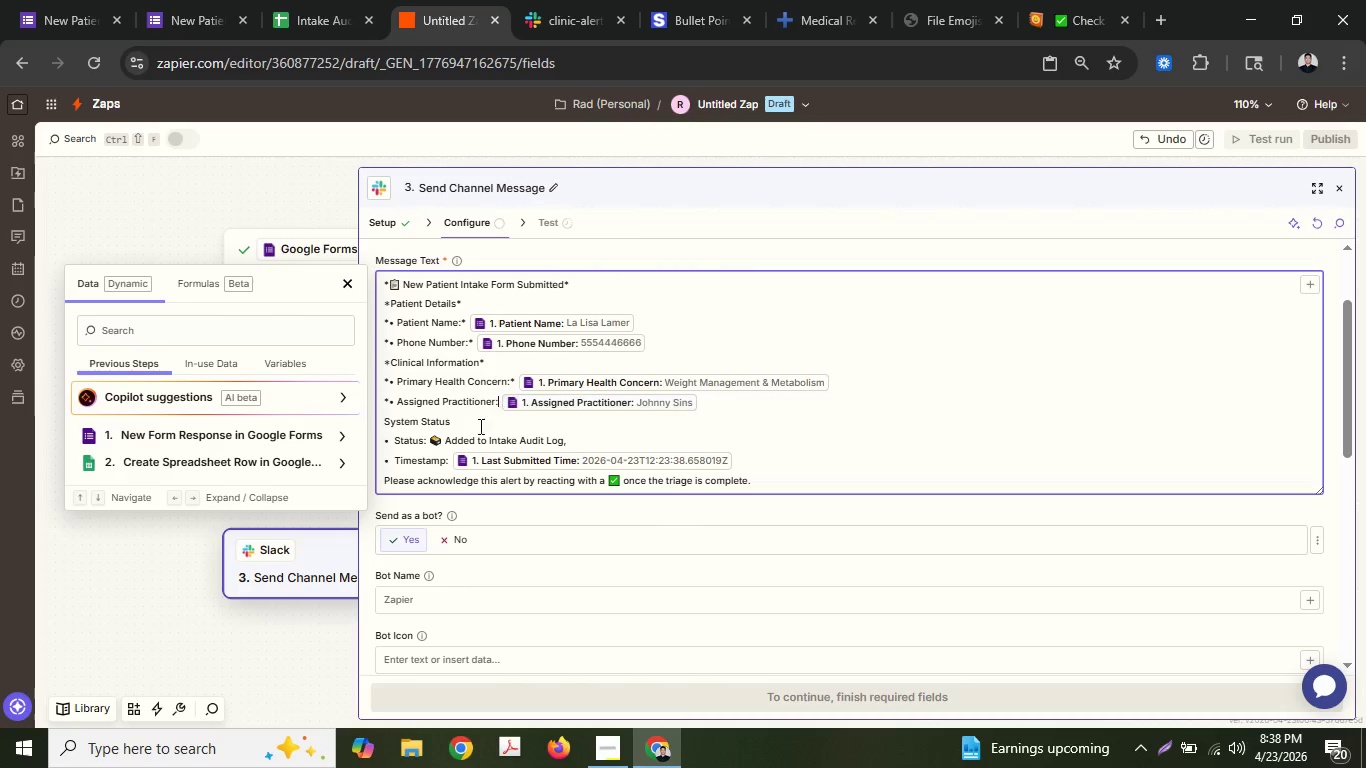 
key(Shift+8)
 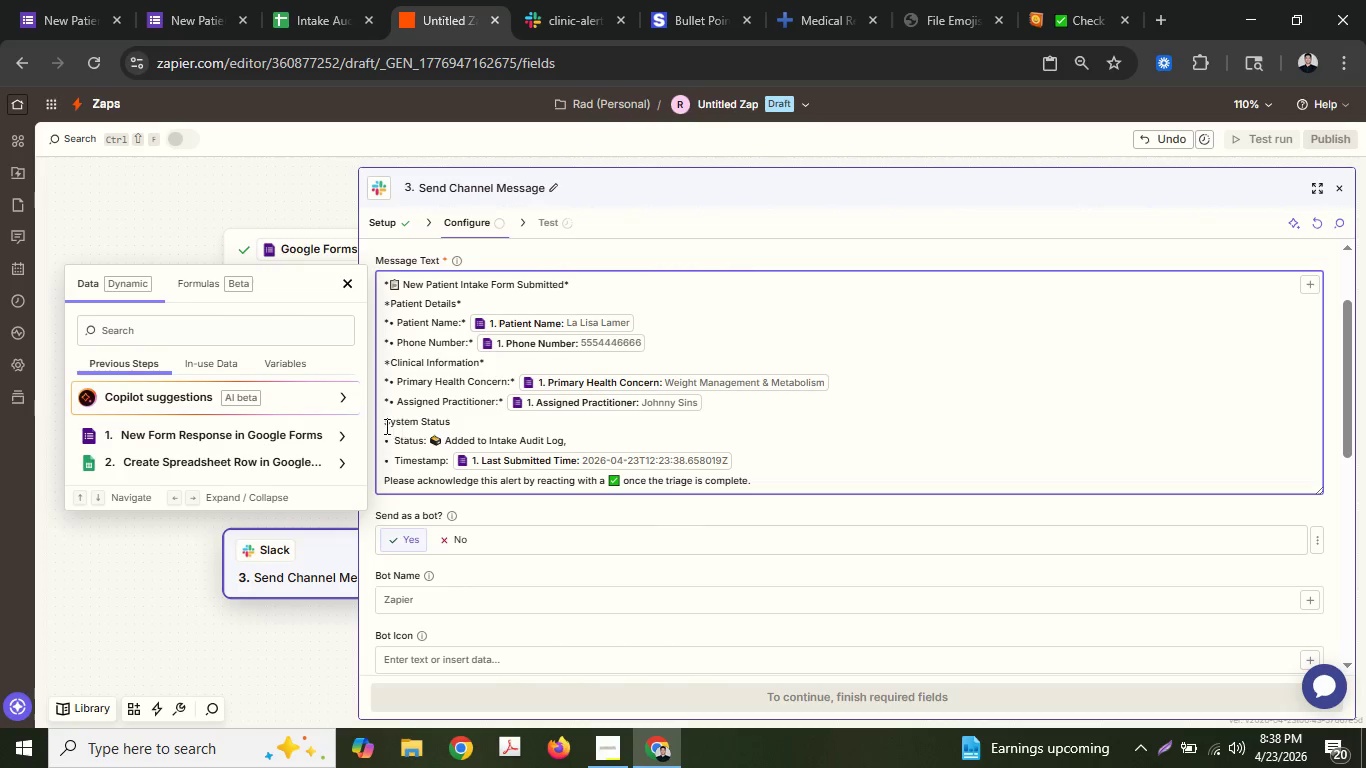 
left_click([384, 423])
 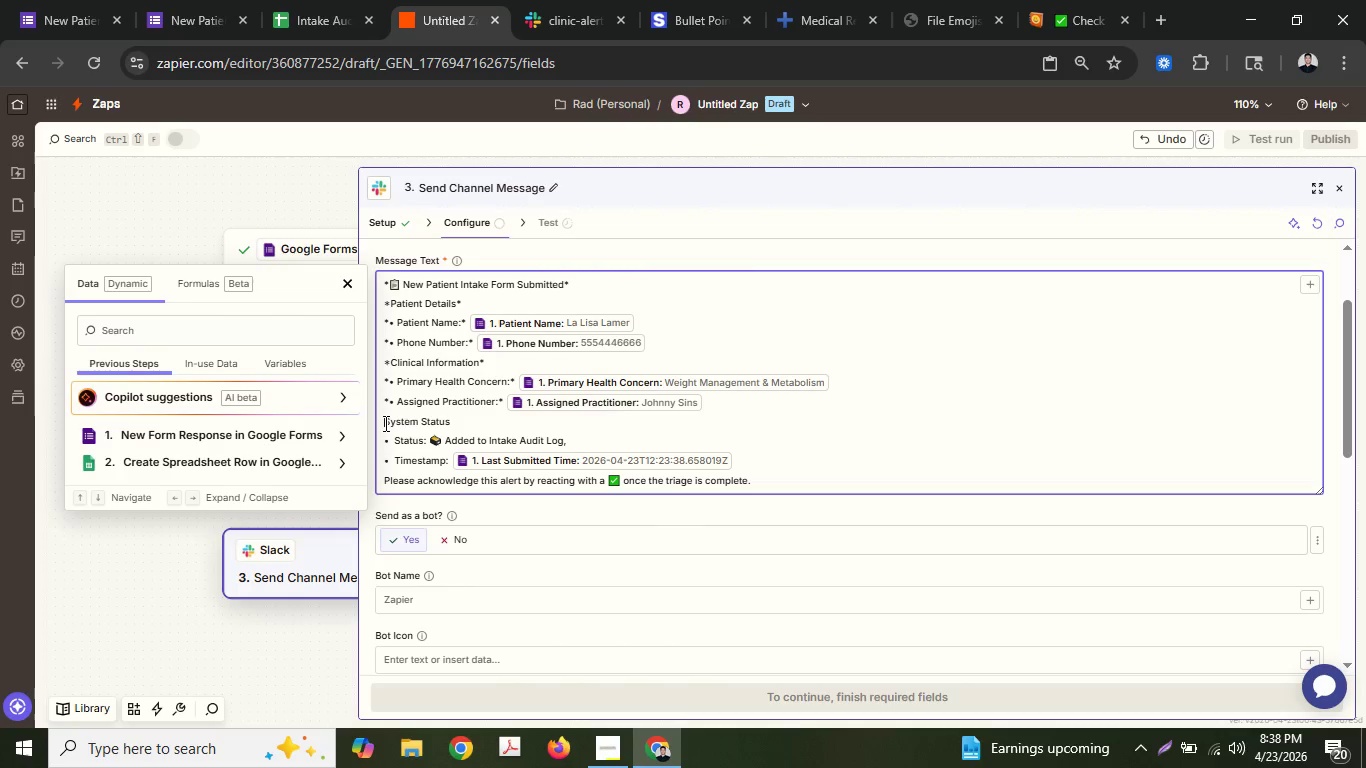 
key(Shift+ShiftLeft)
 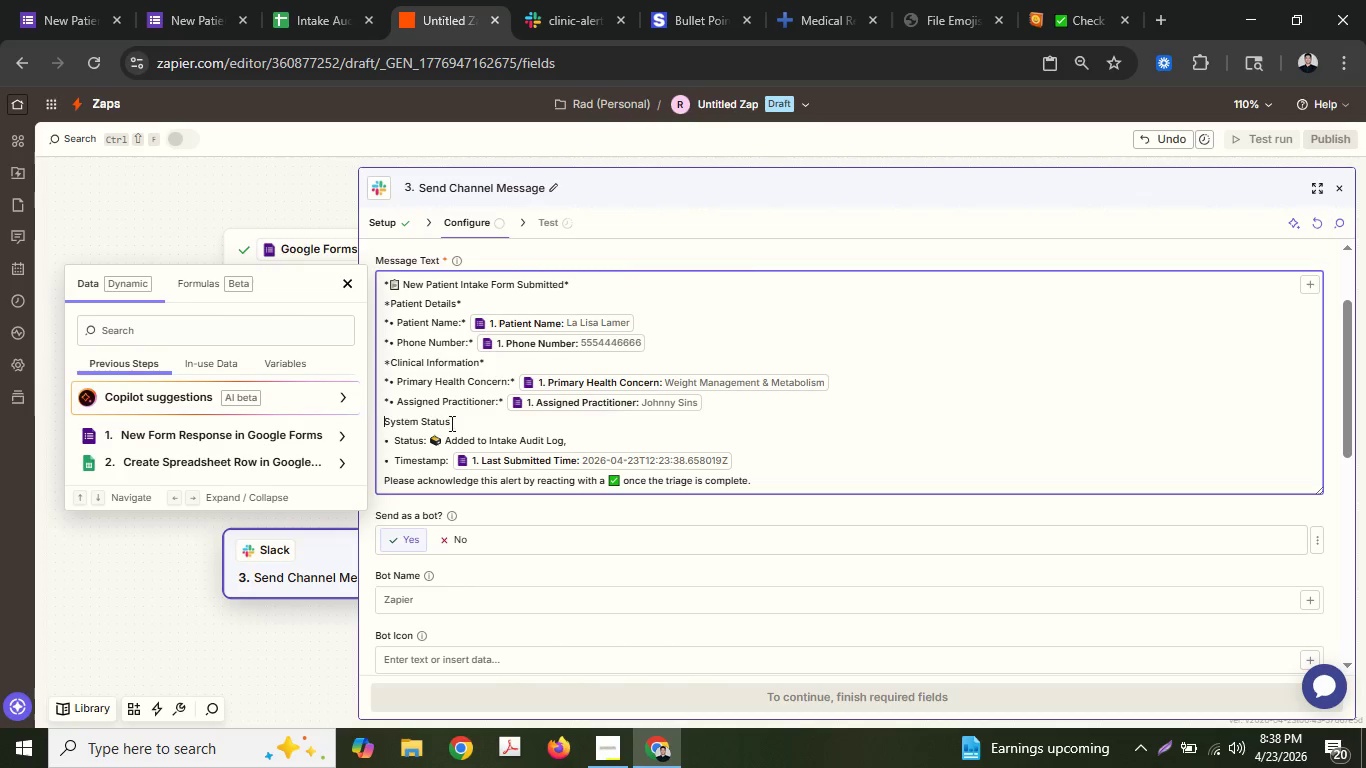 
key(Shift+8)
 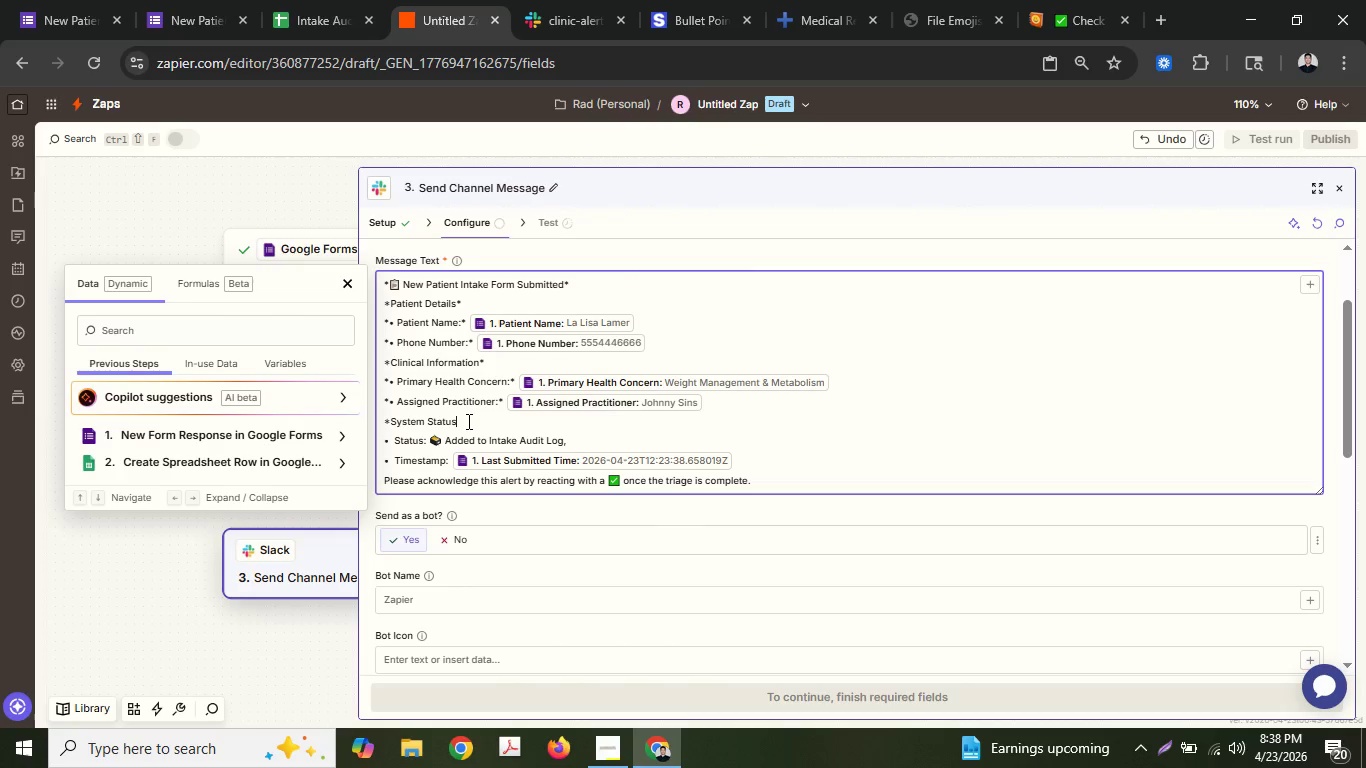 
key(Shift+ShiftLeft)
 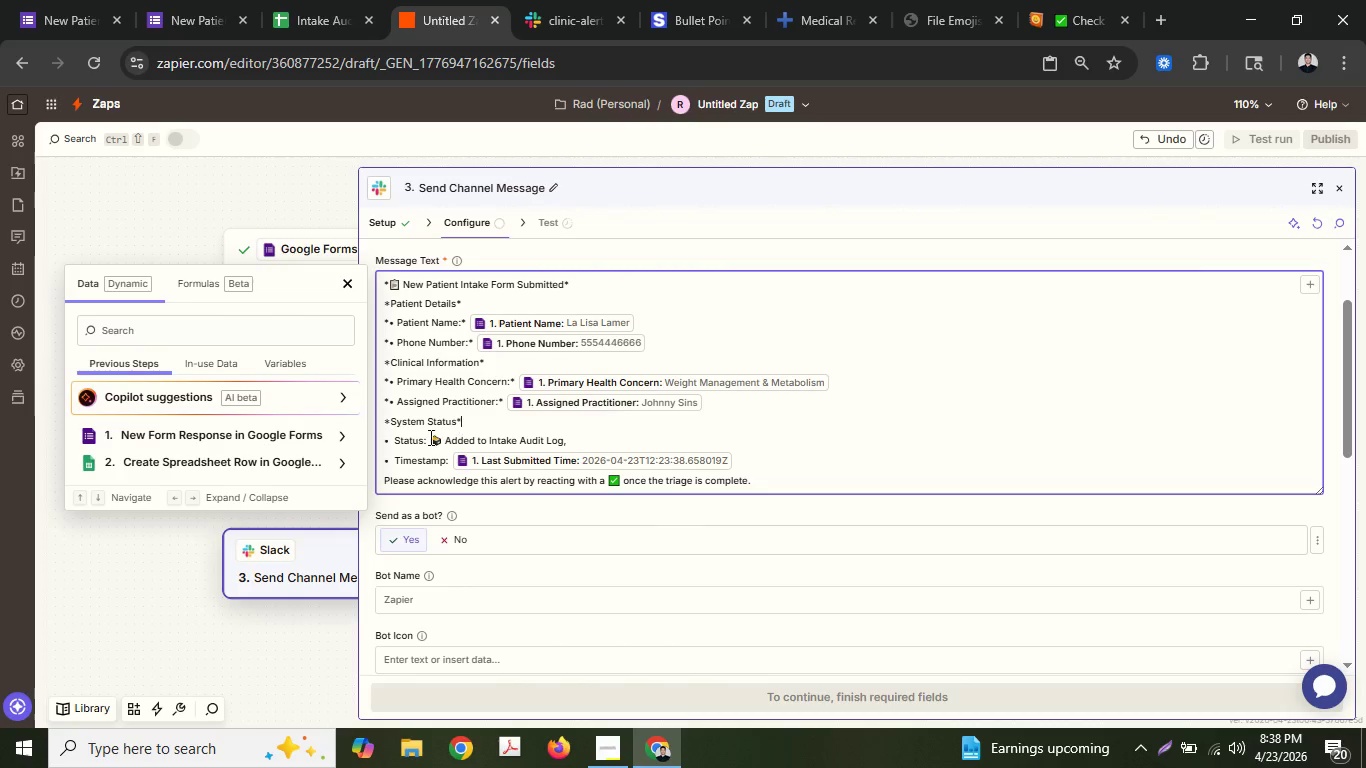 
key(Shift+8)
 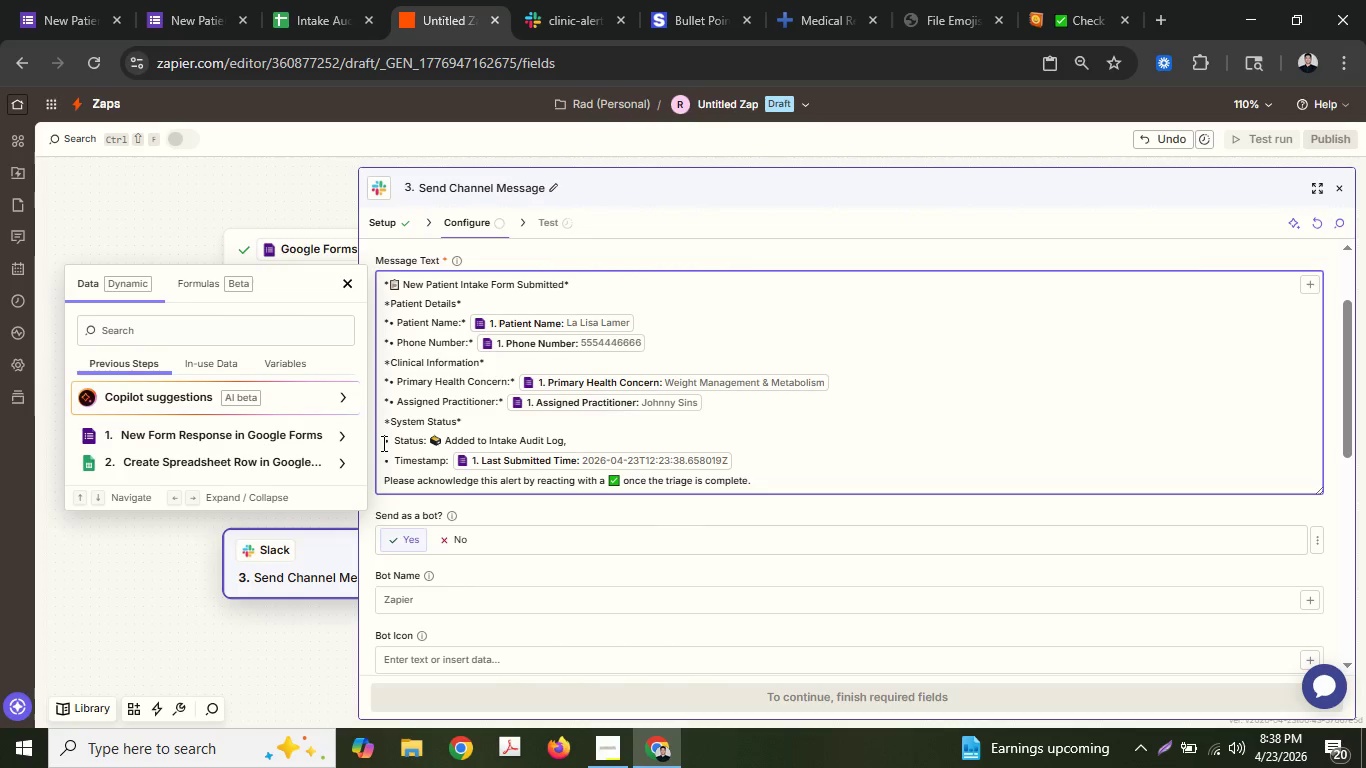 
key(Shift+ShiftLeft)
 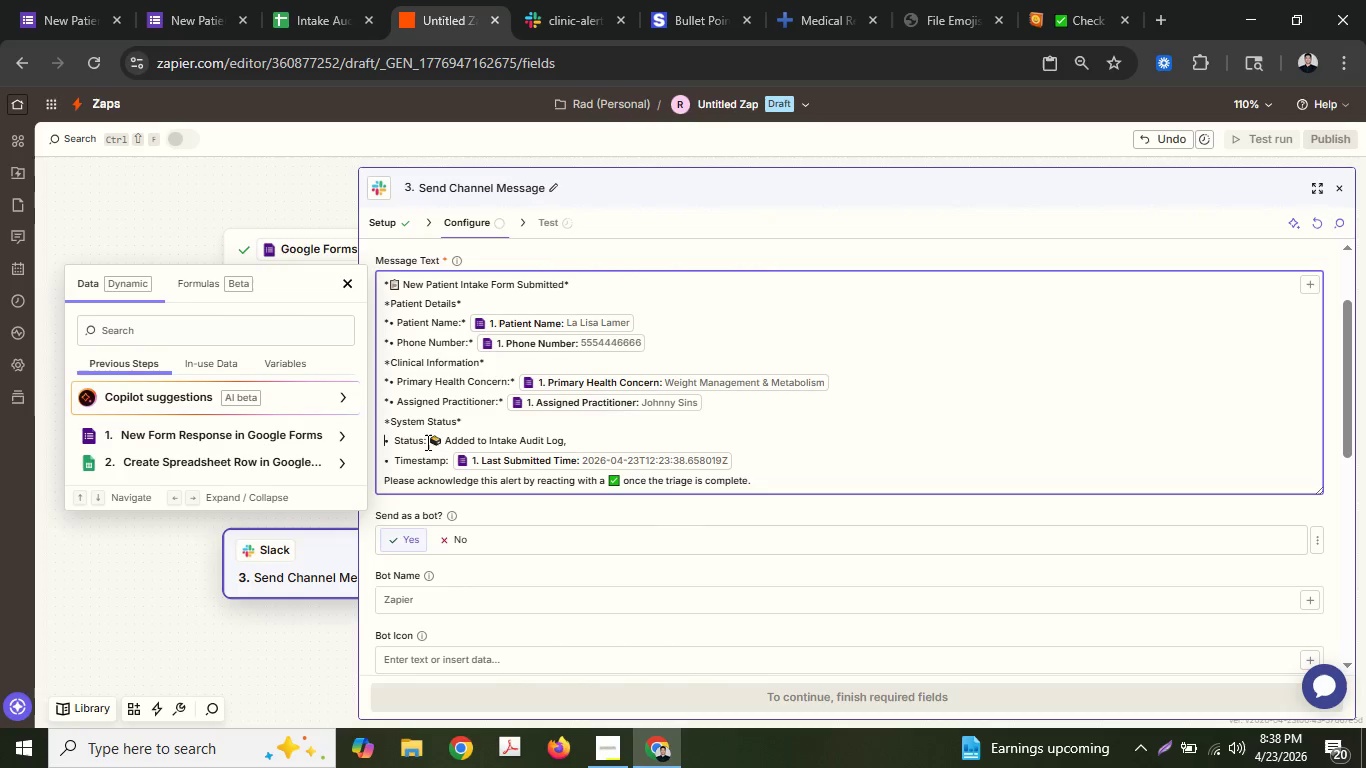 
key(Shift+8)
 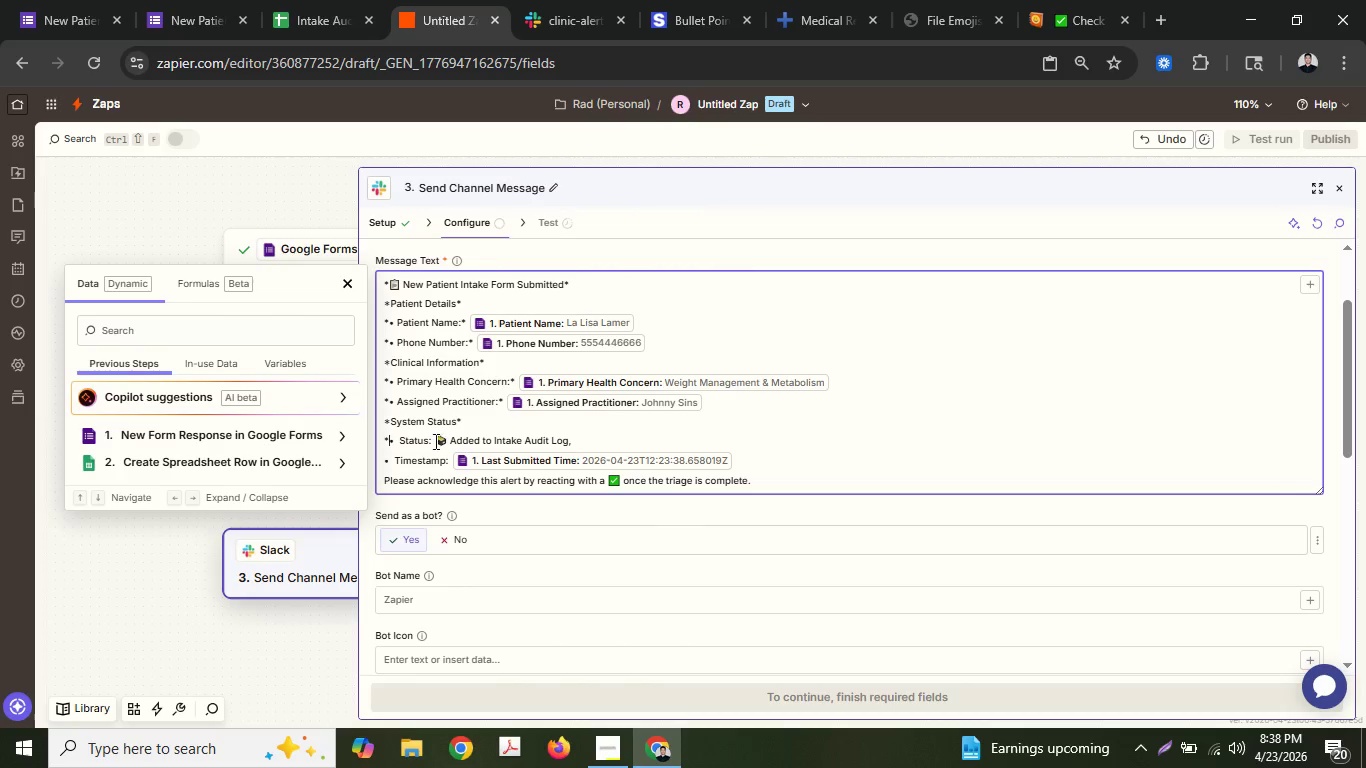 
left_click([430, 440])
 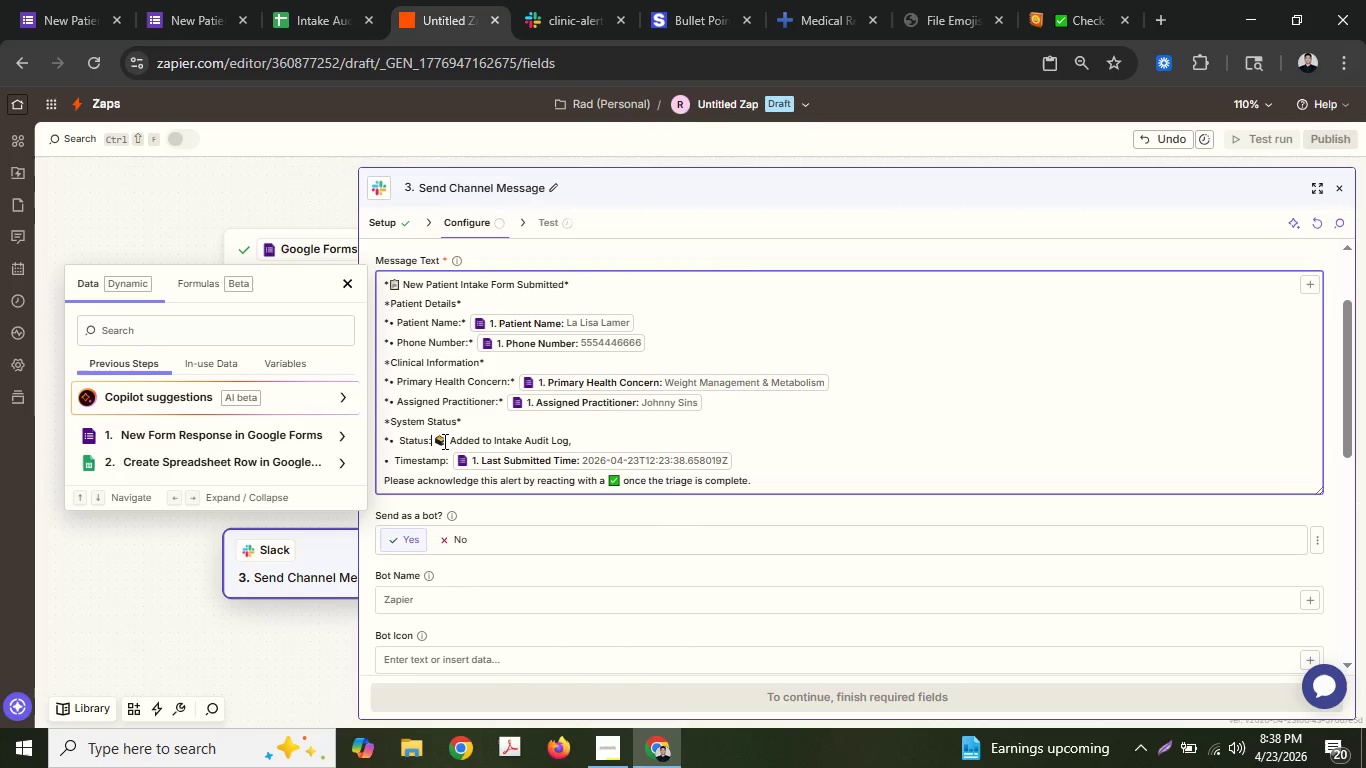 
key(Shift+ShiftLeft)
 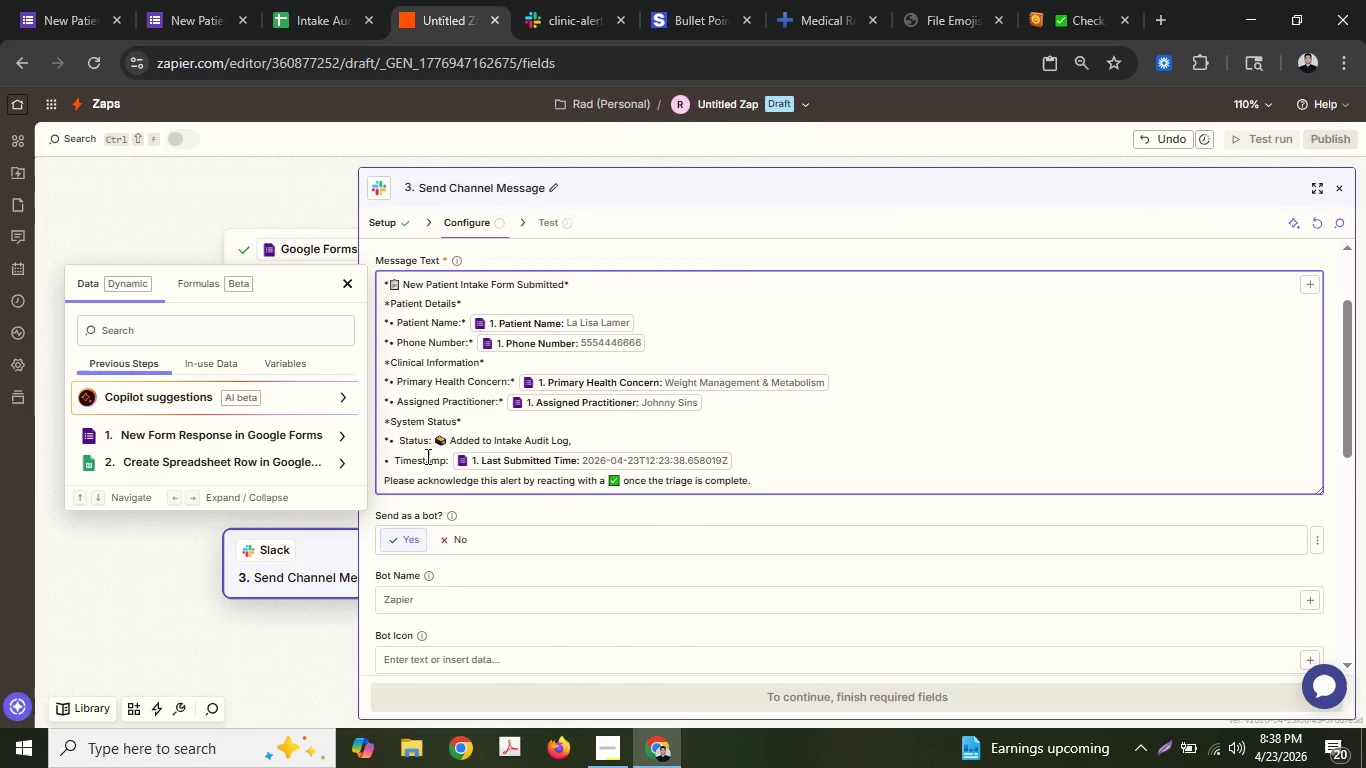 
key(Shift+8)
 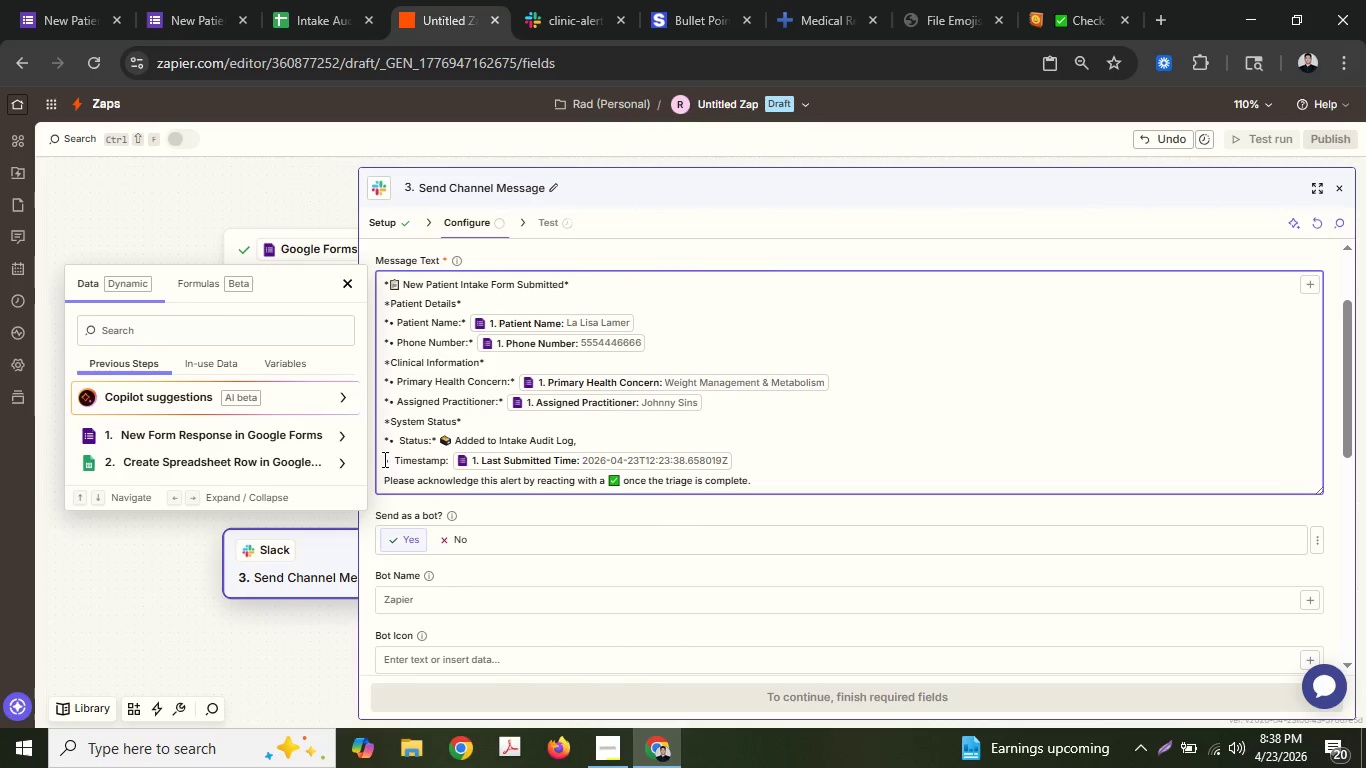 
key(Shift+ShiftLeft)
 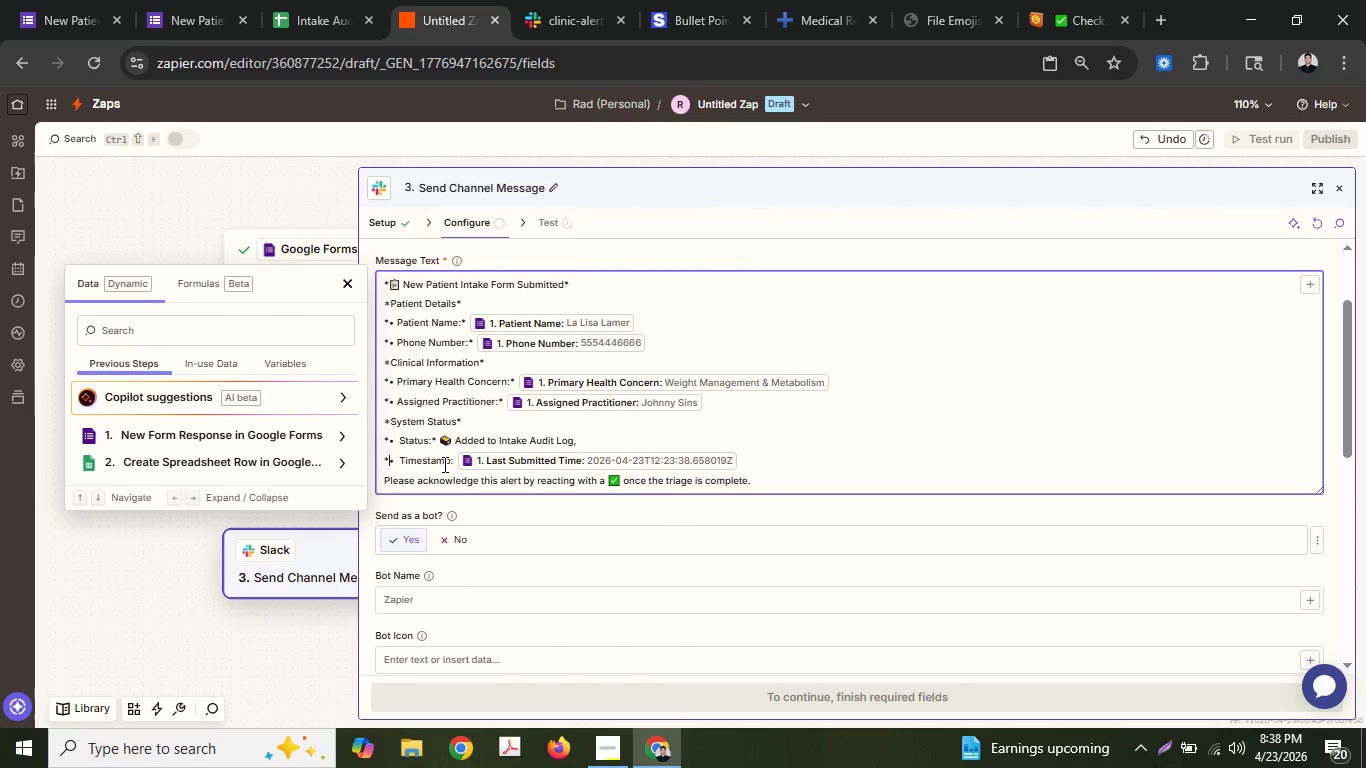 
key(Shift+8)
 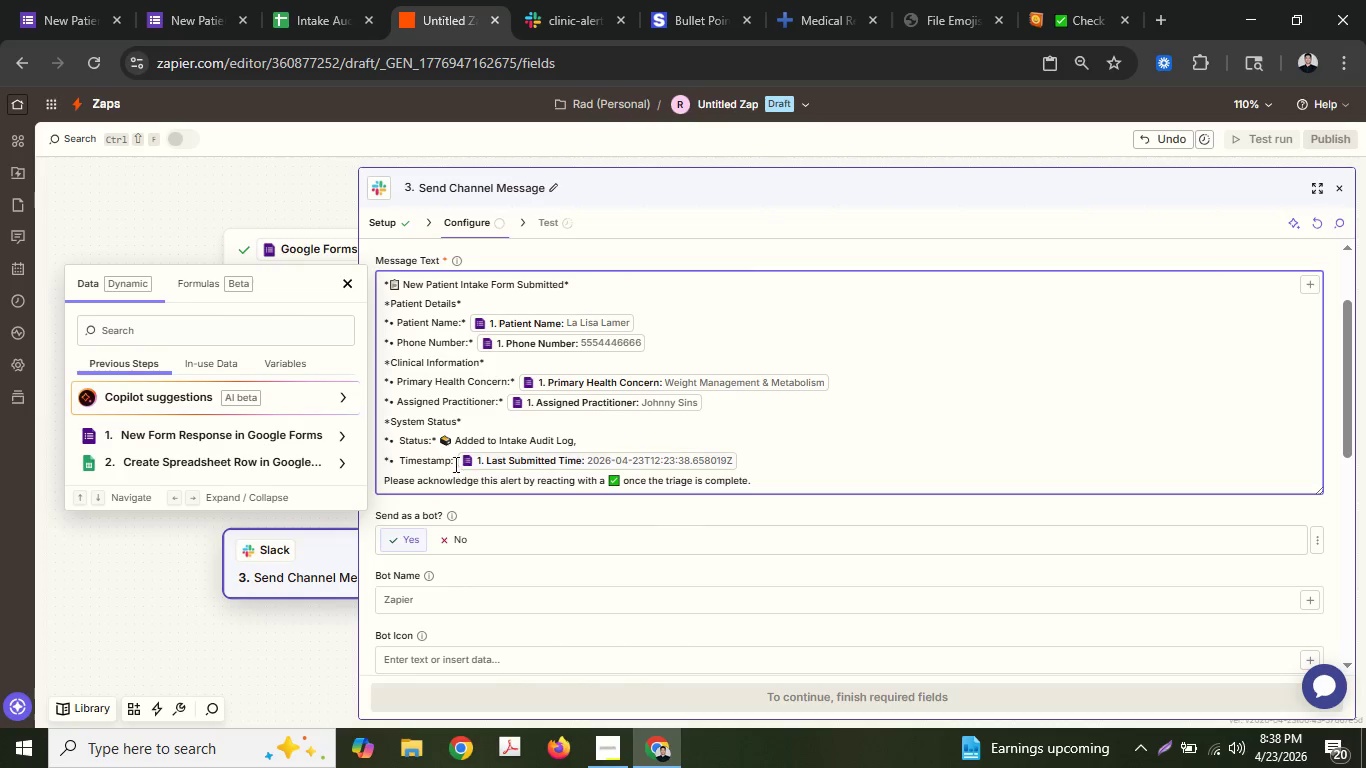 
left_click([453, 463])
 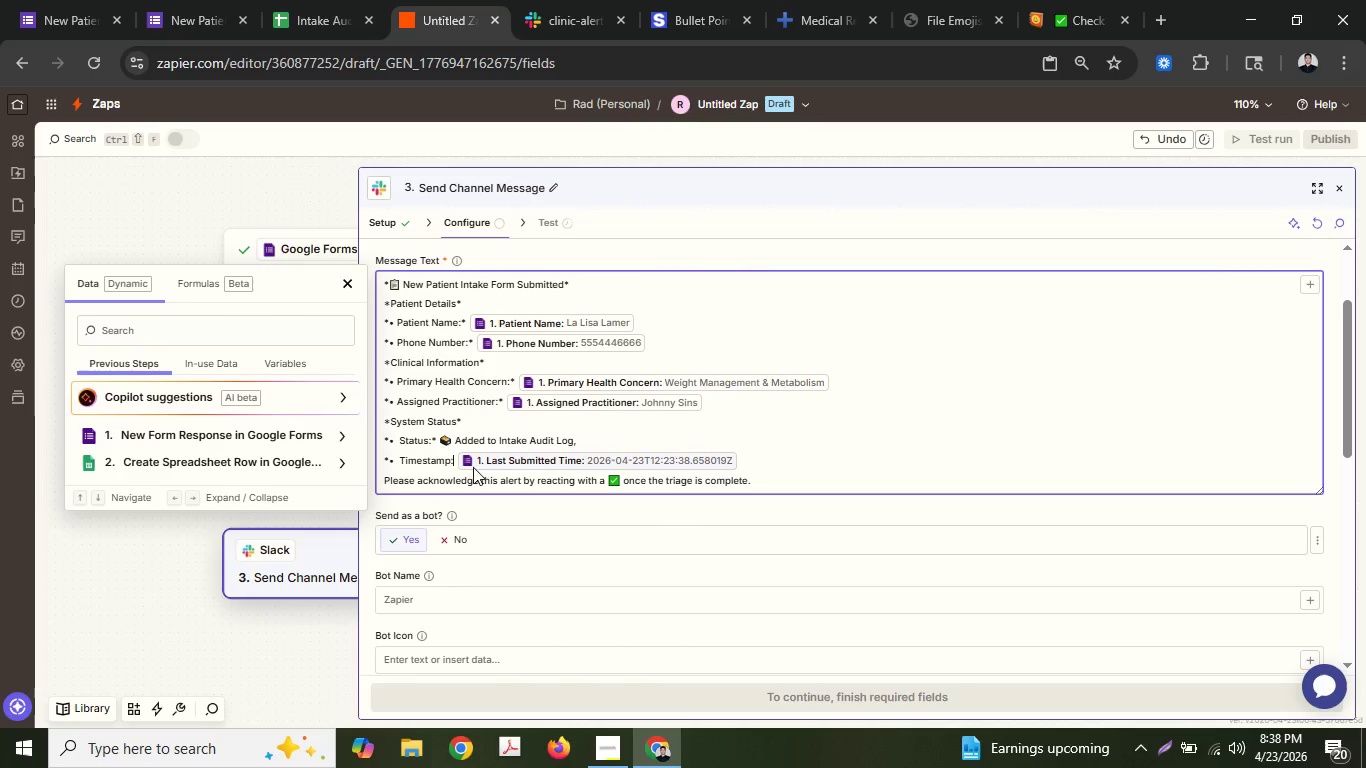 
key(Shift+ShiftLeft)
 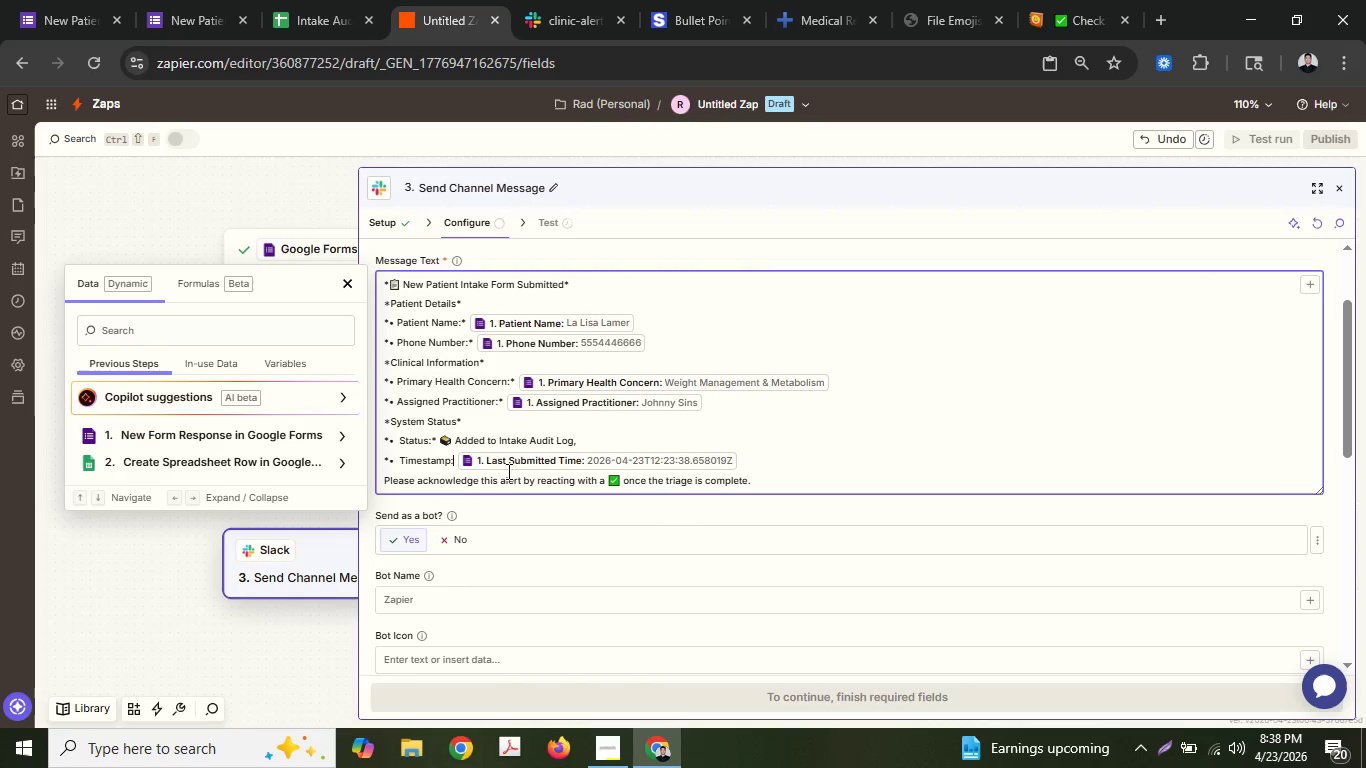 
key(Shift+8)
 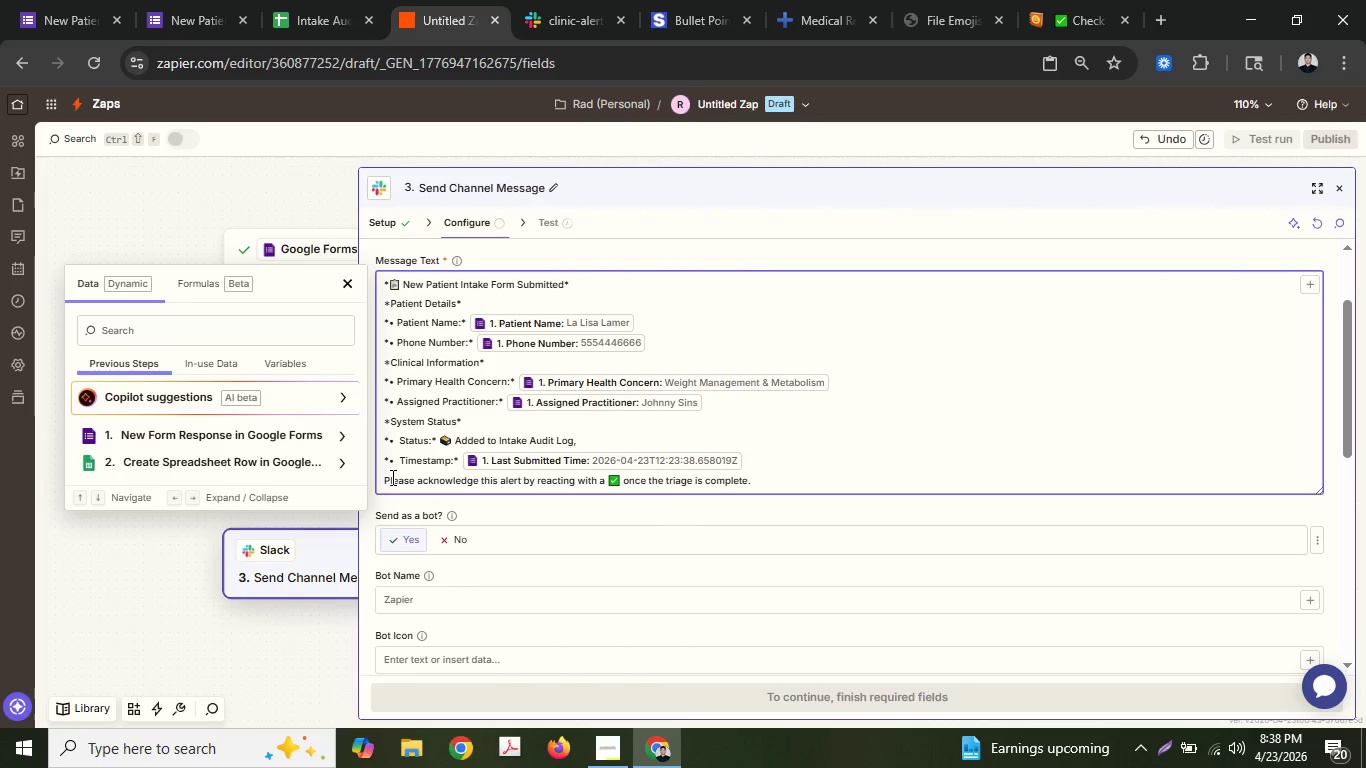 
left_click([385, 476])
 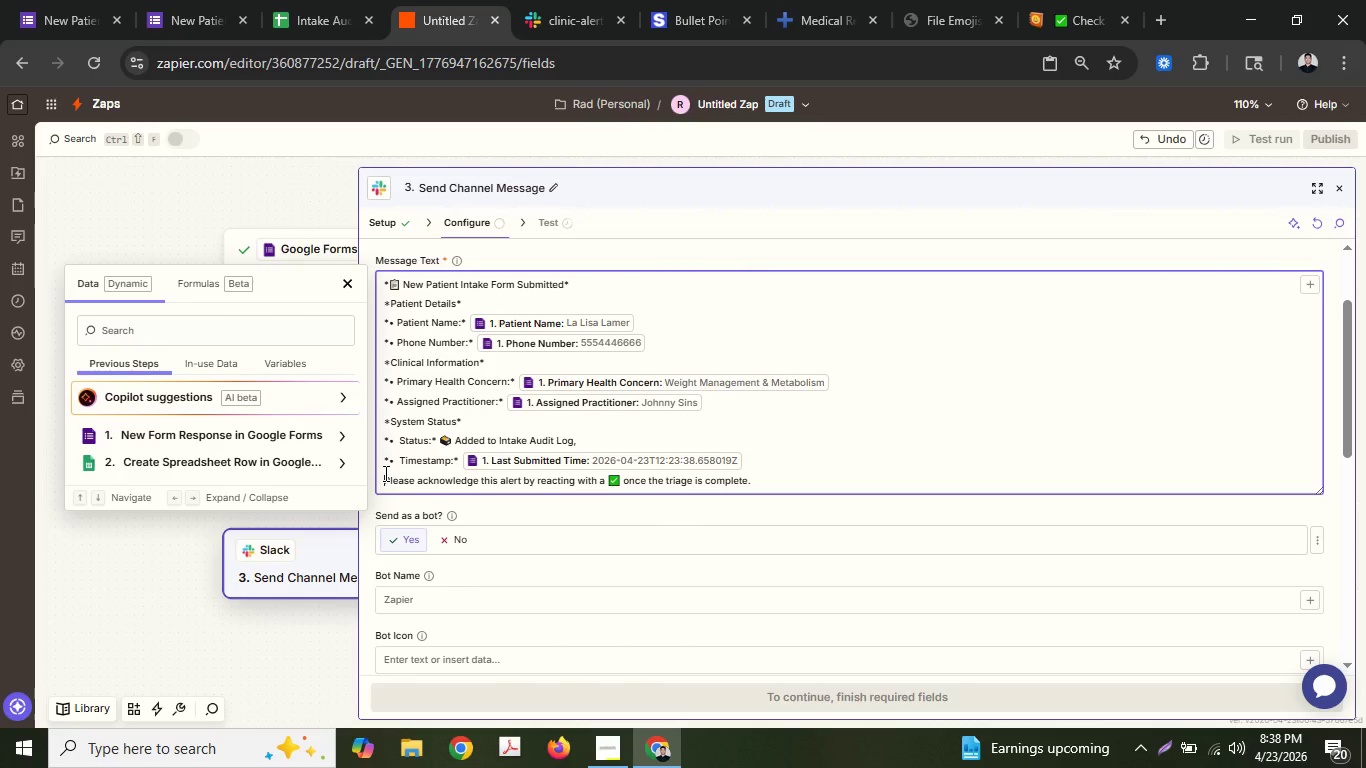 
key(Shift+Minus)
 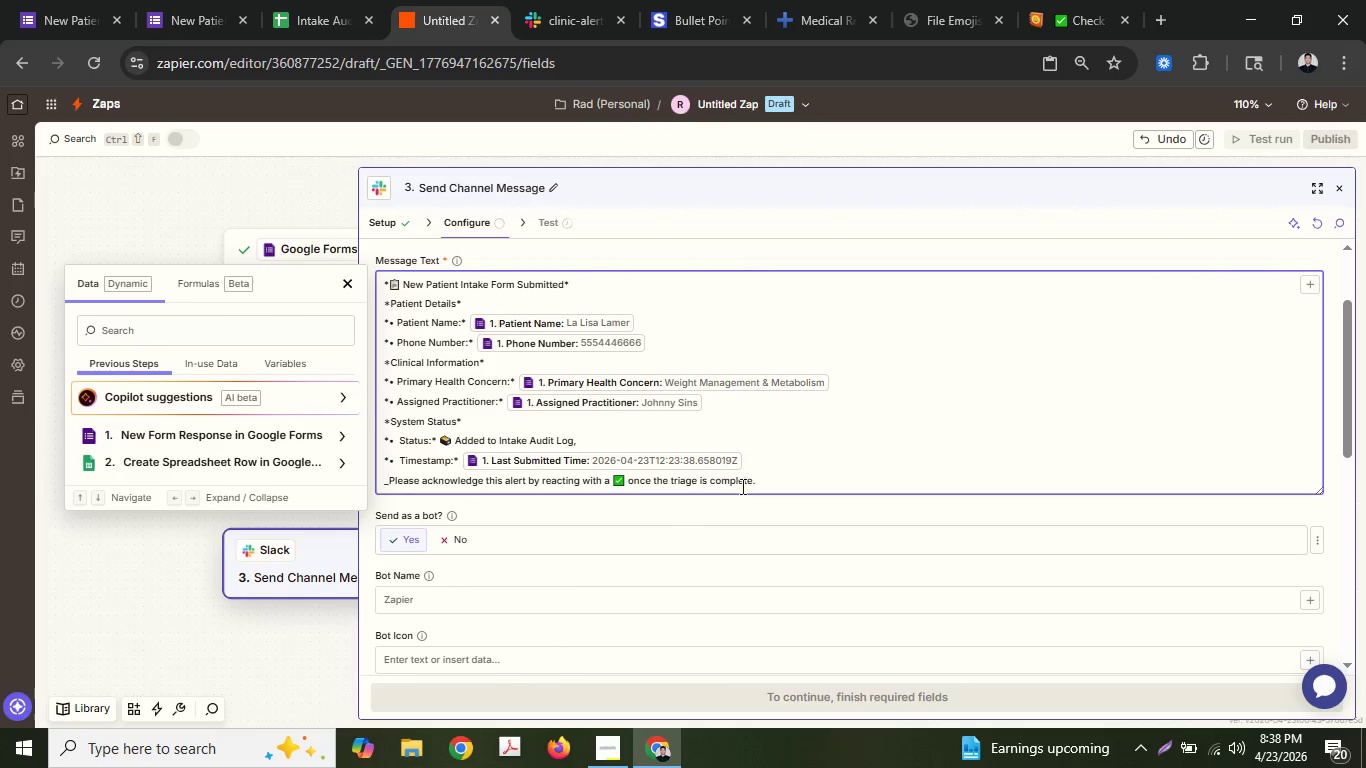 
left_click([774, 481])
 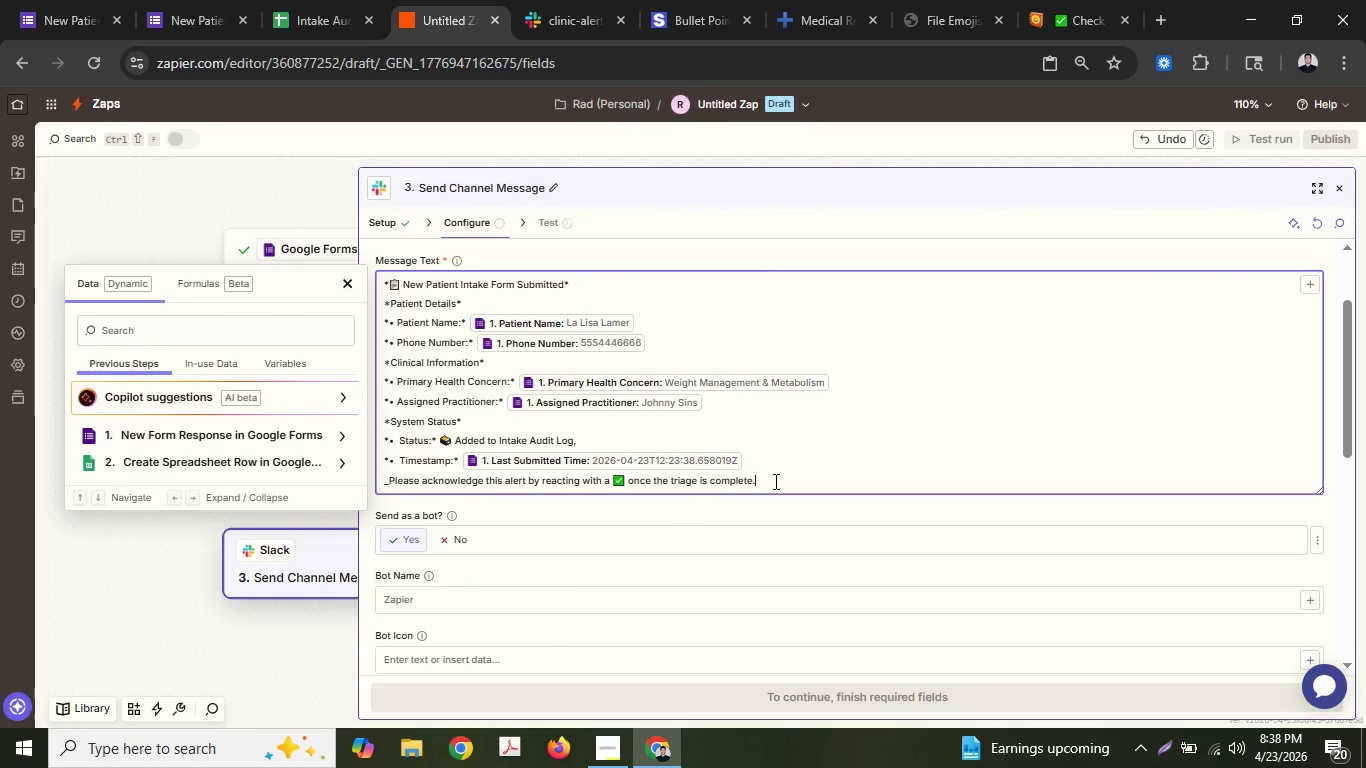 
key(Shift+ShiftRight)
 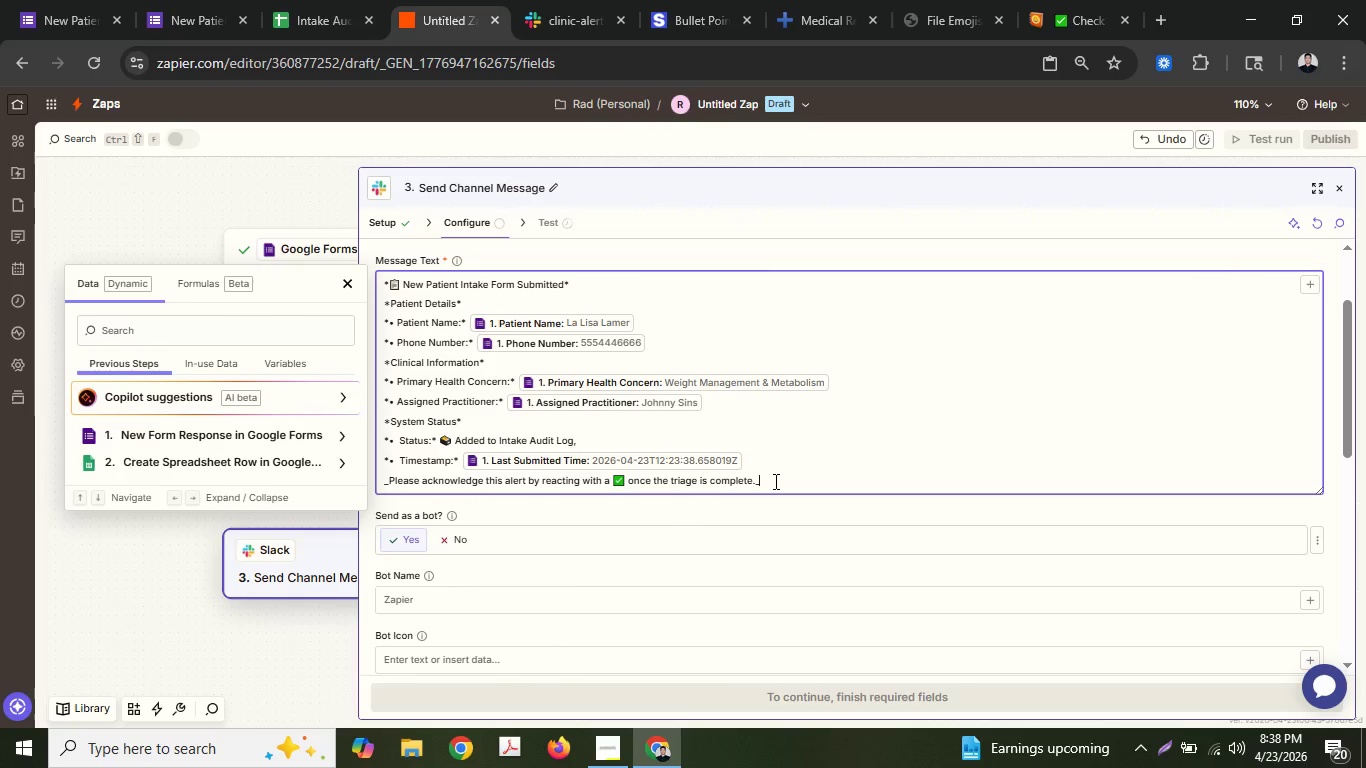 
key(Shift+Minus)
 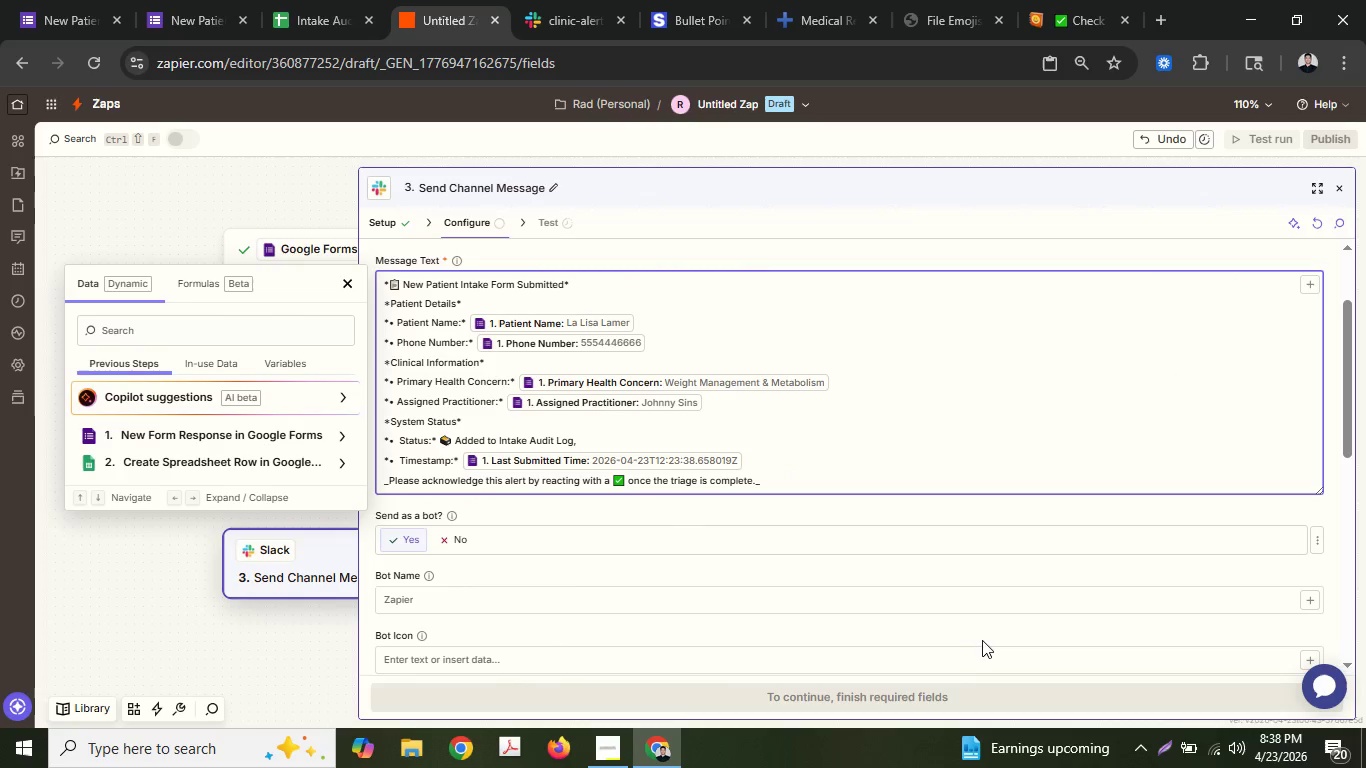 
scroll: coordinate [973, 637], scroll_direction: down, amount: 2.0
 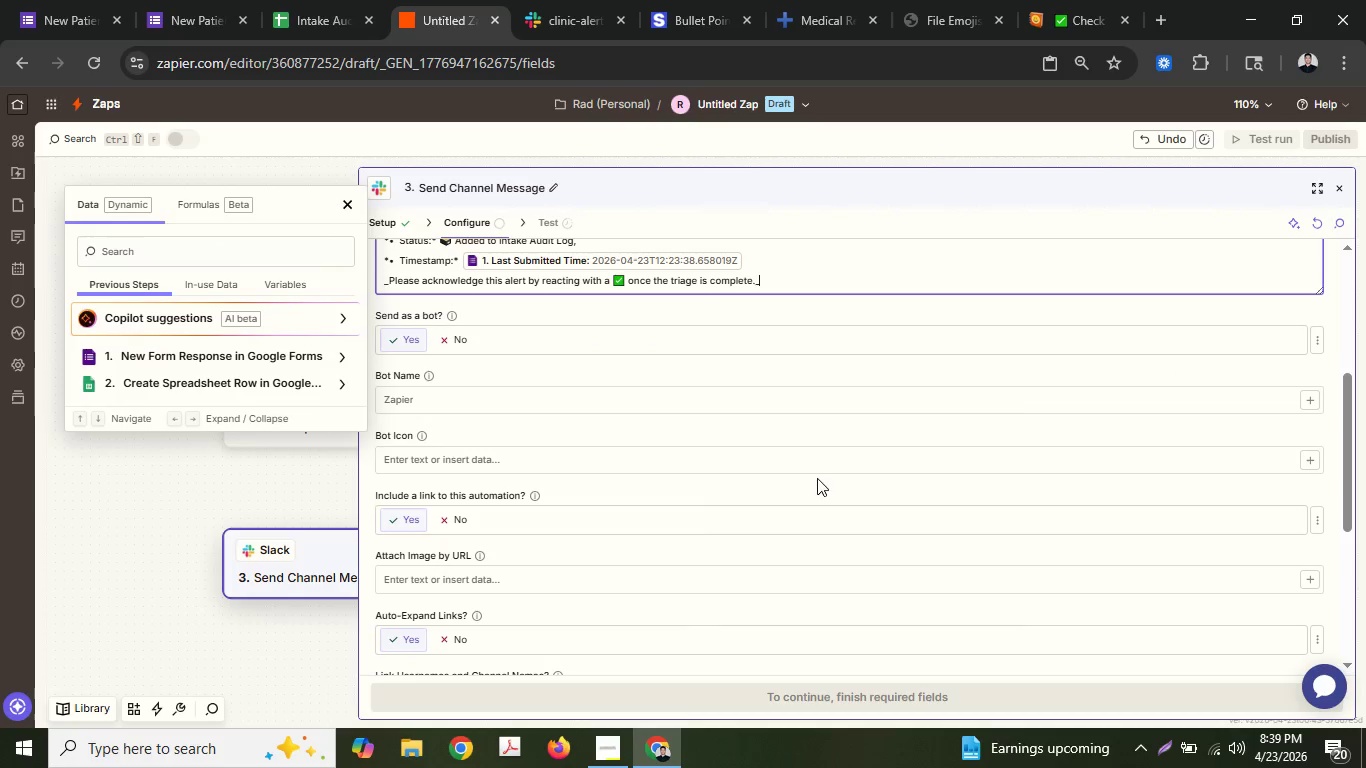 
left_click([817, 477])
 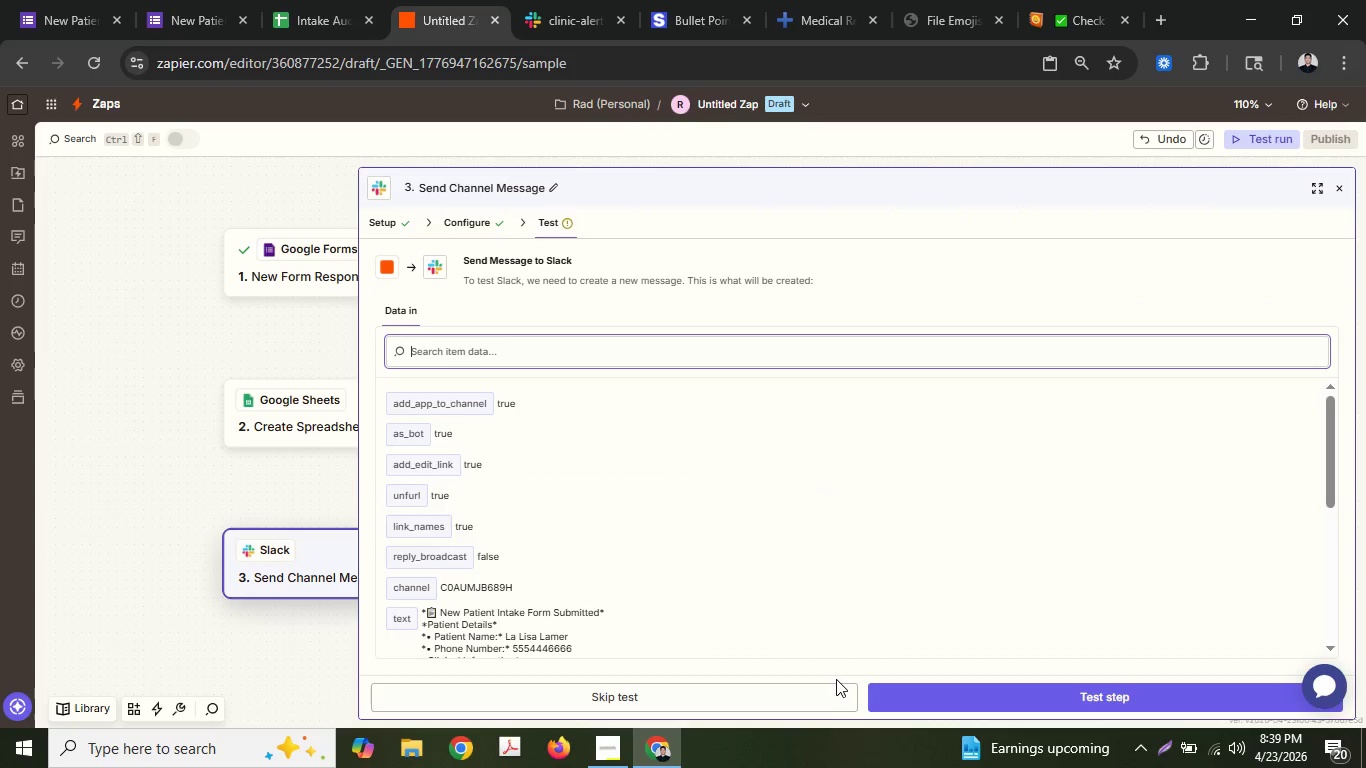 
left_click([979, 691])
 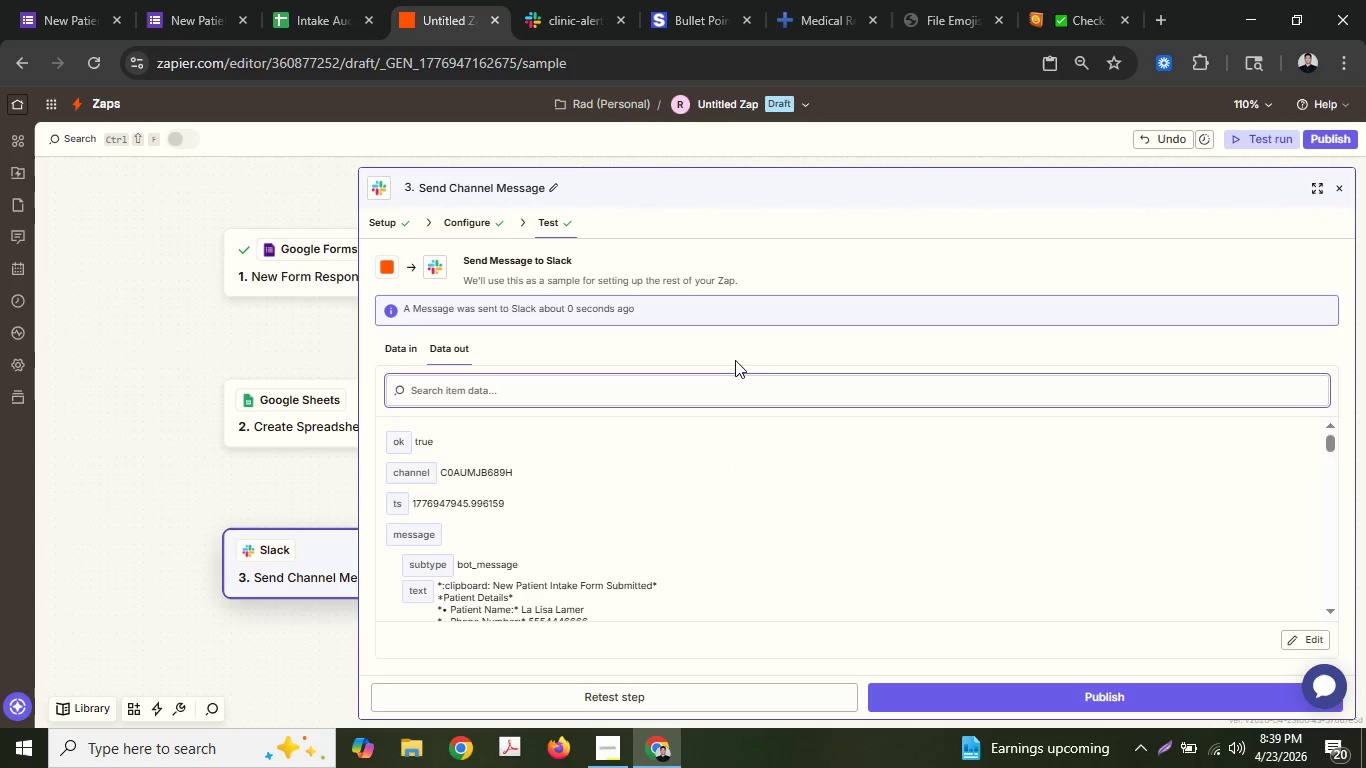 
left_click([595, 0])
 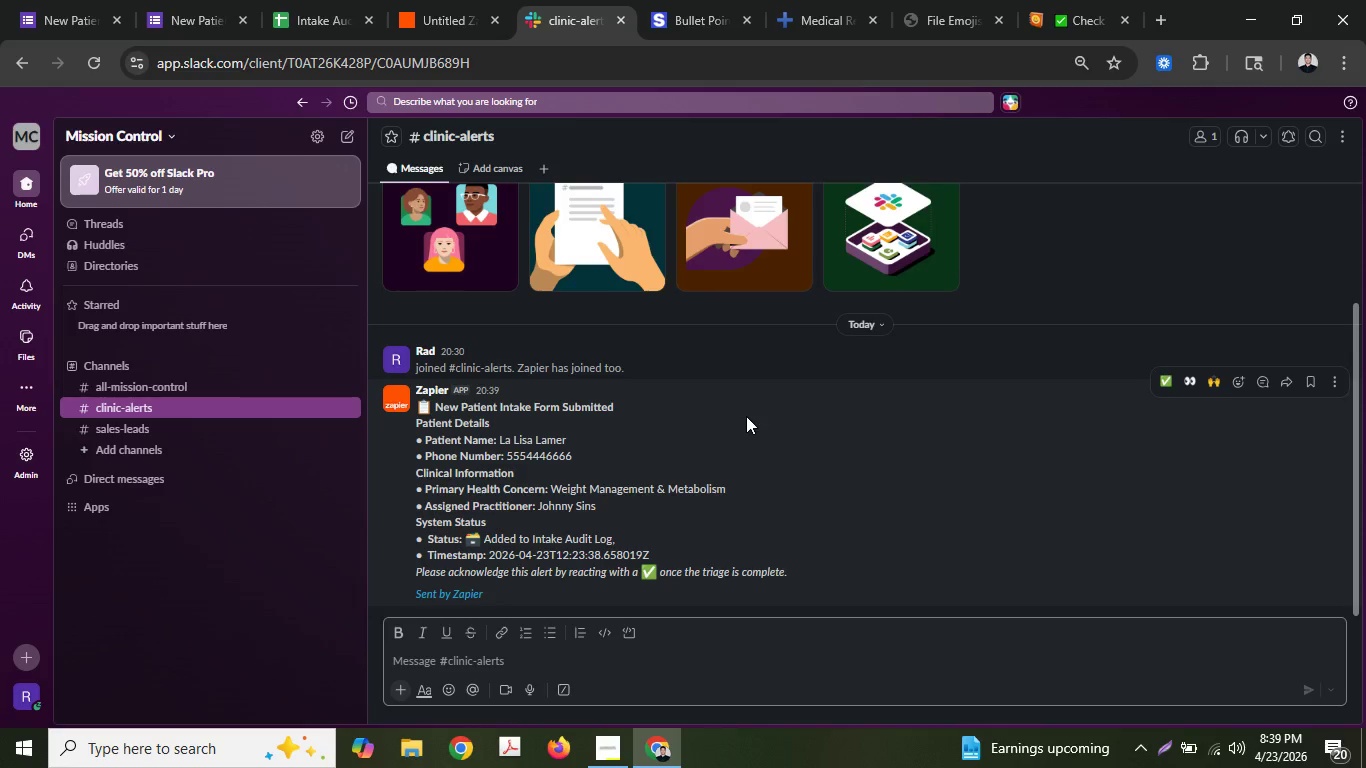 
wait(21.3)
 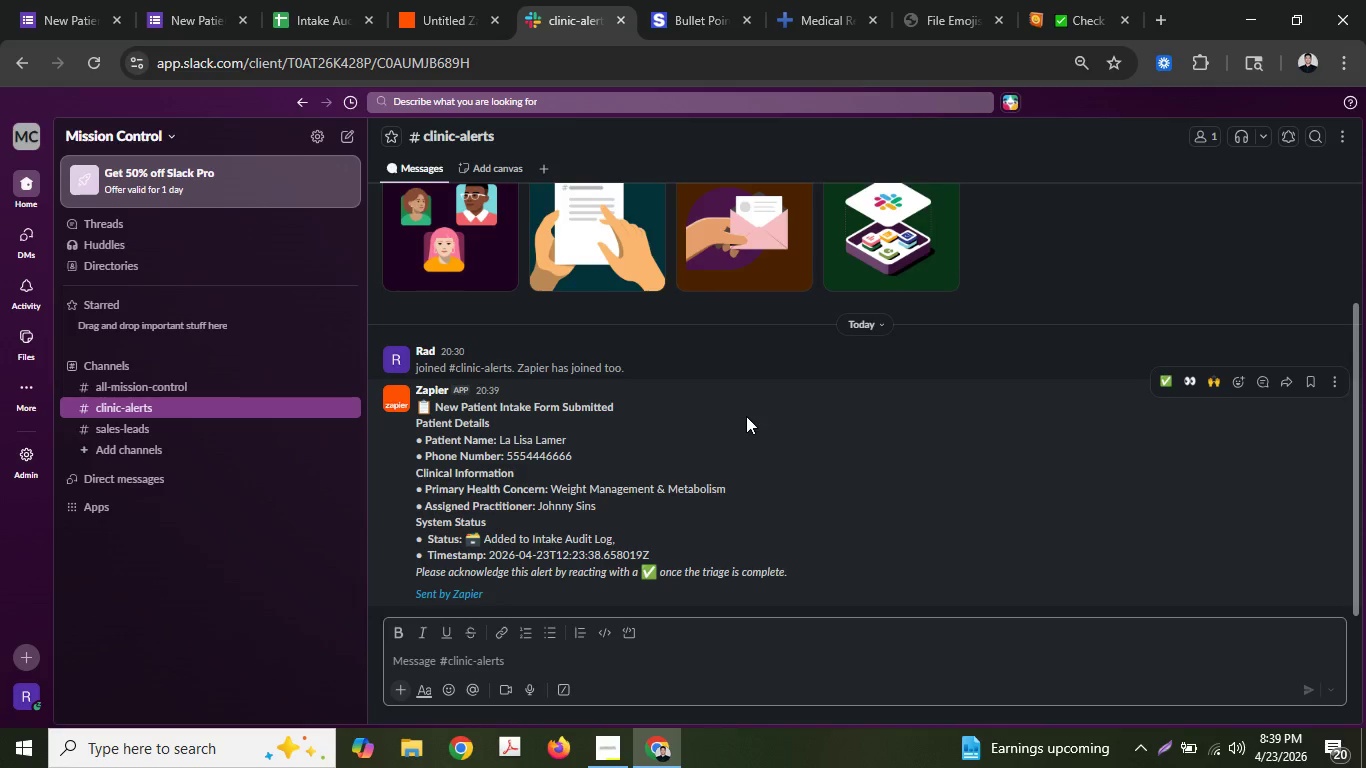 
left_click([488, 217])